 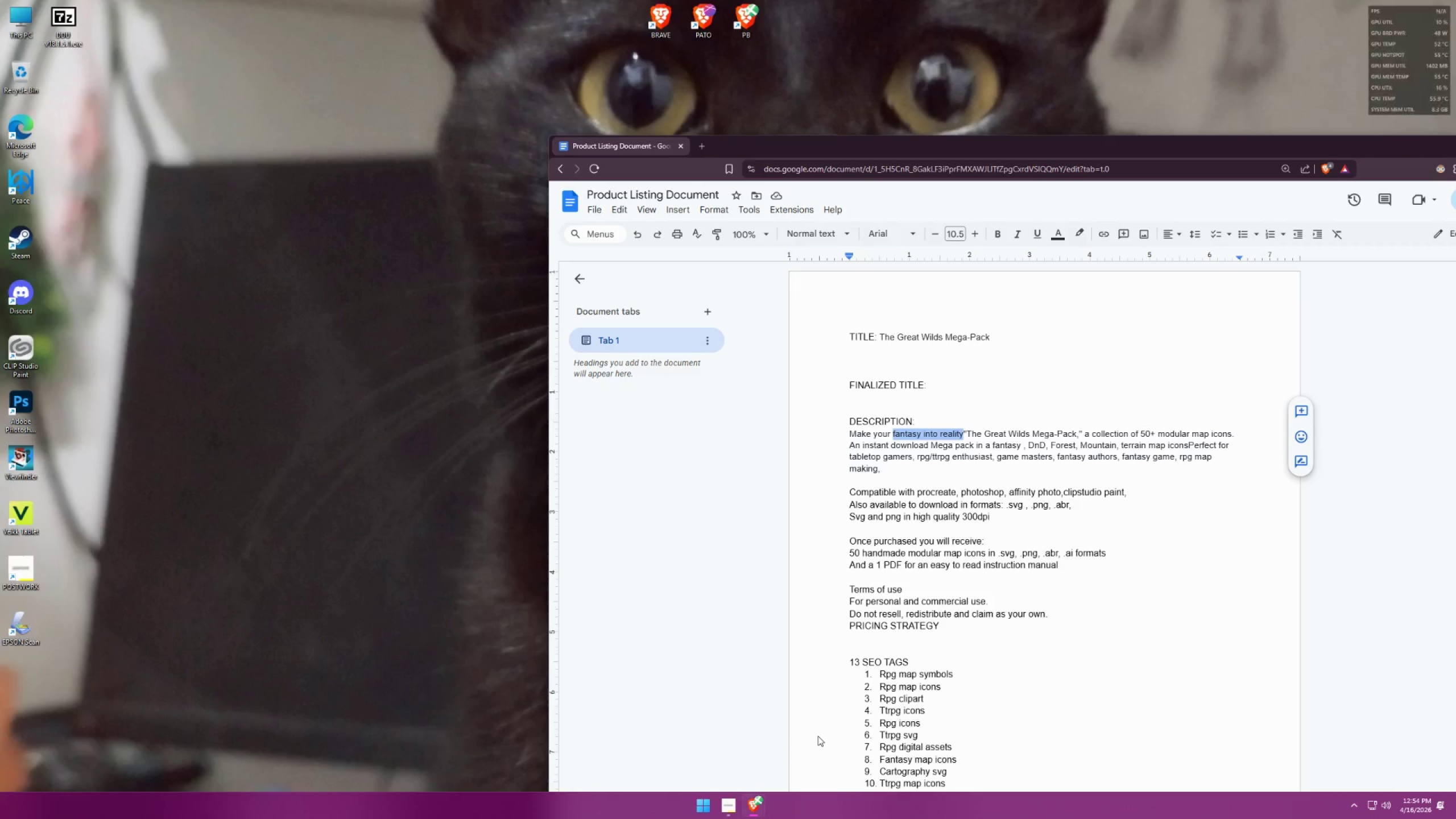 
left_click([898, 470])
 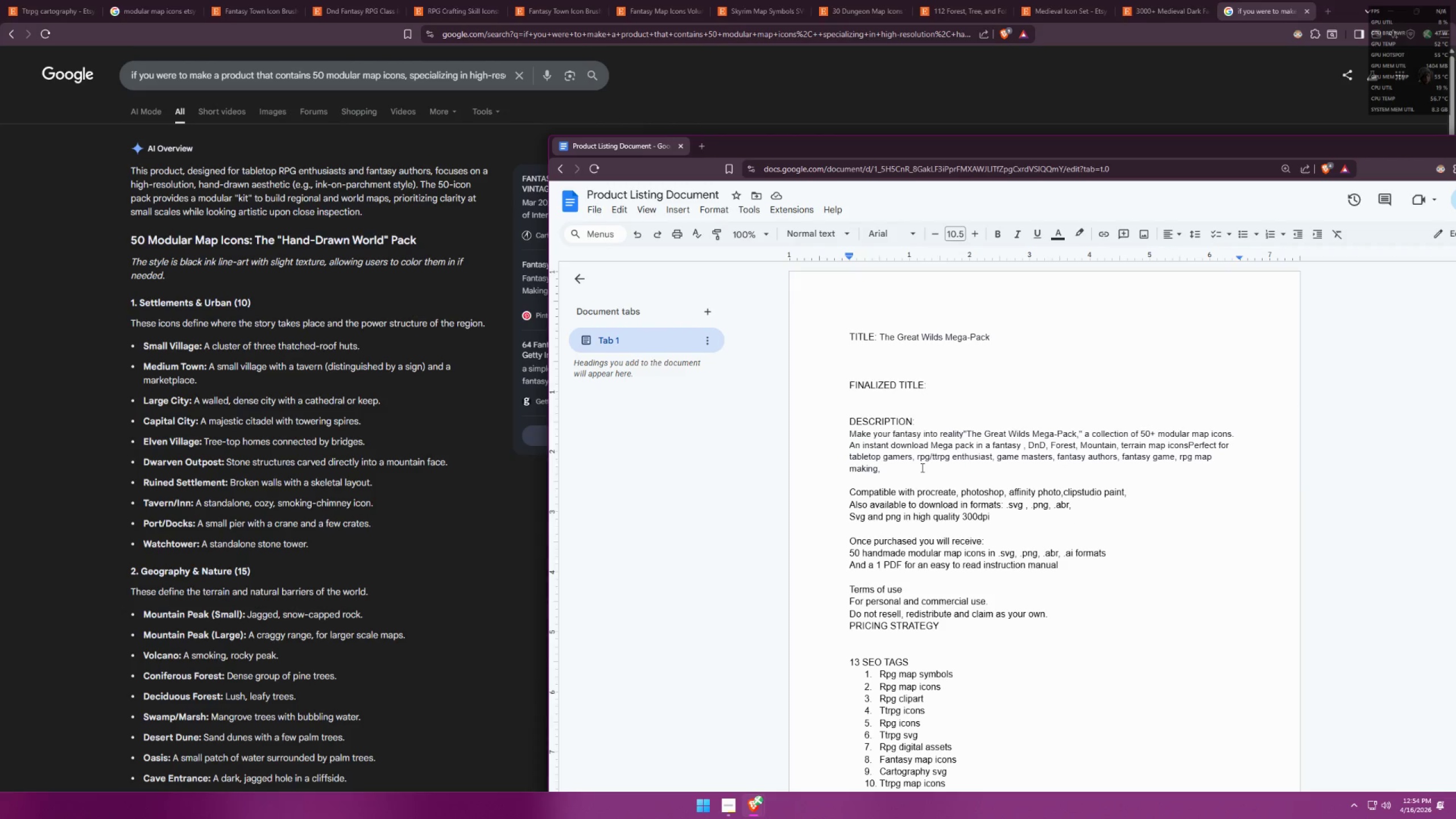 
key(Enter)
 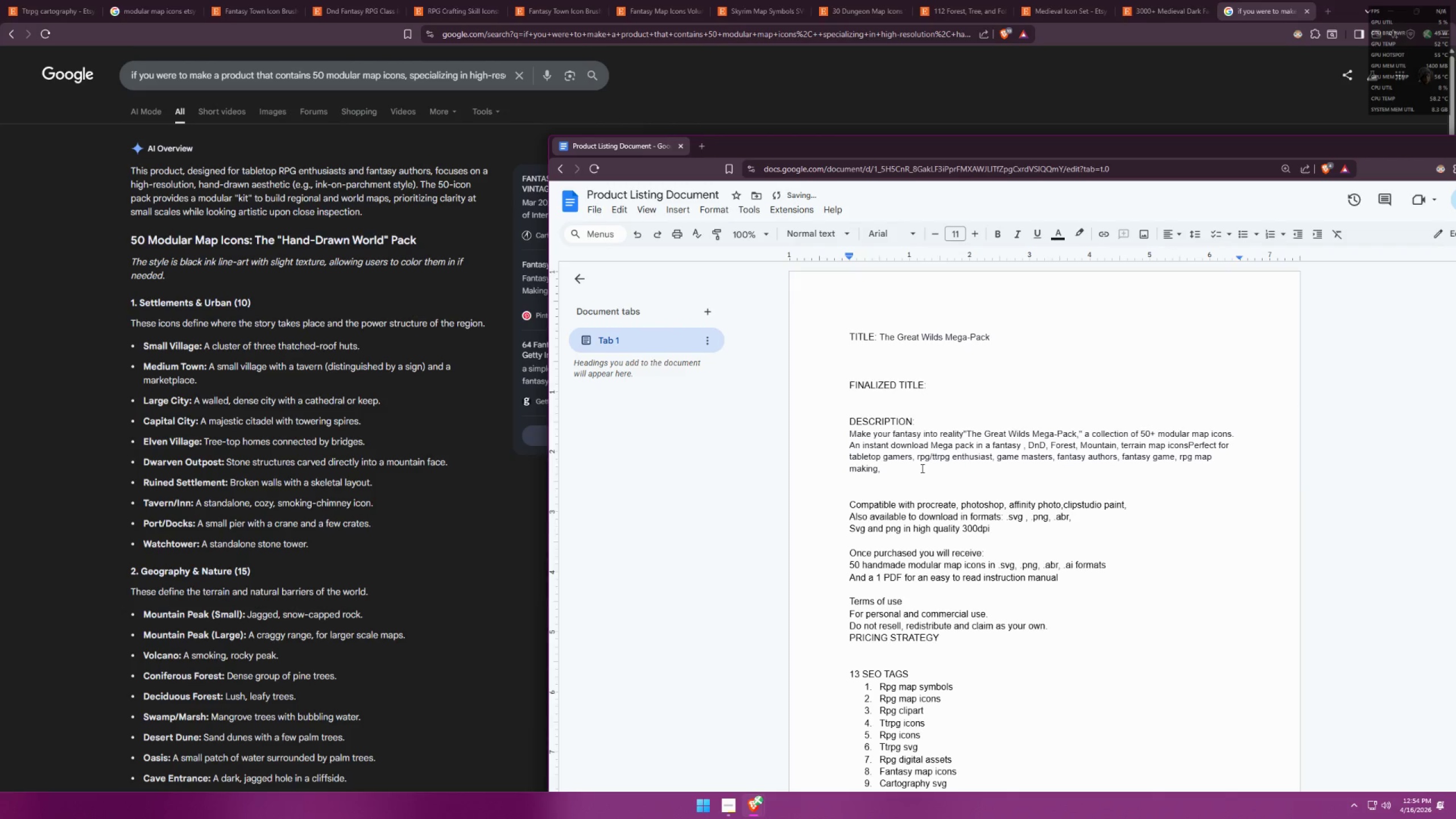 
key(Enter)
 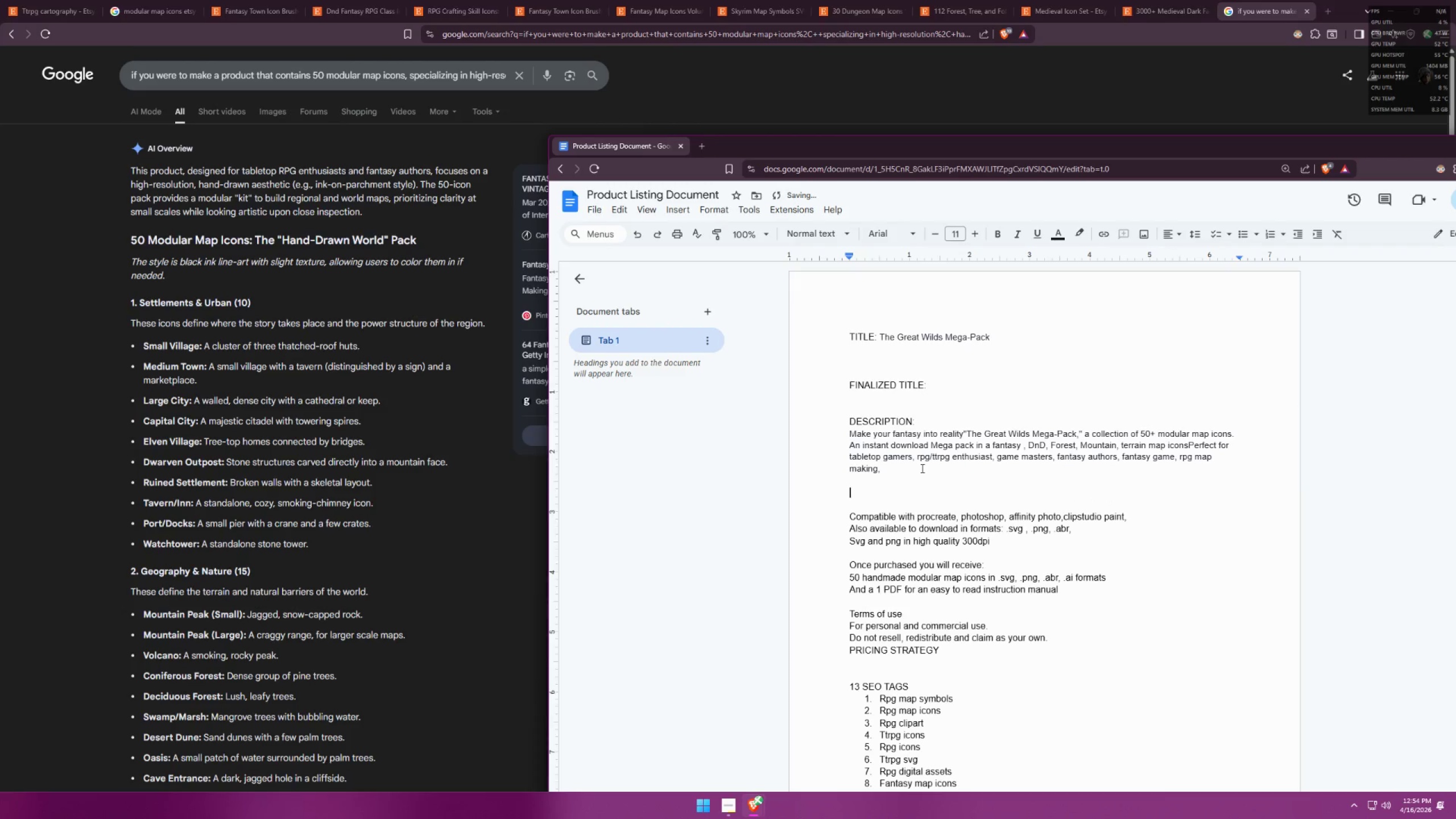 
type(this pack contain overall )
key(Backspace)
type( 50 overall modular map icons of:)
key(Backspace)
type(:)
 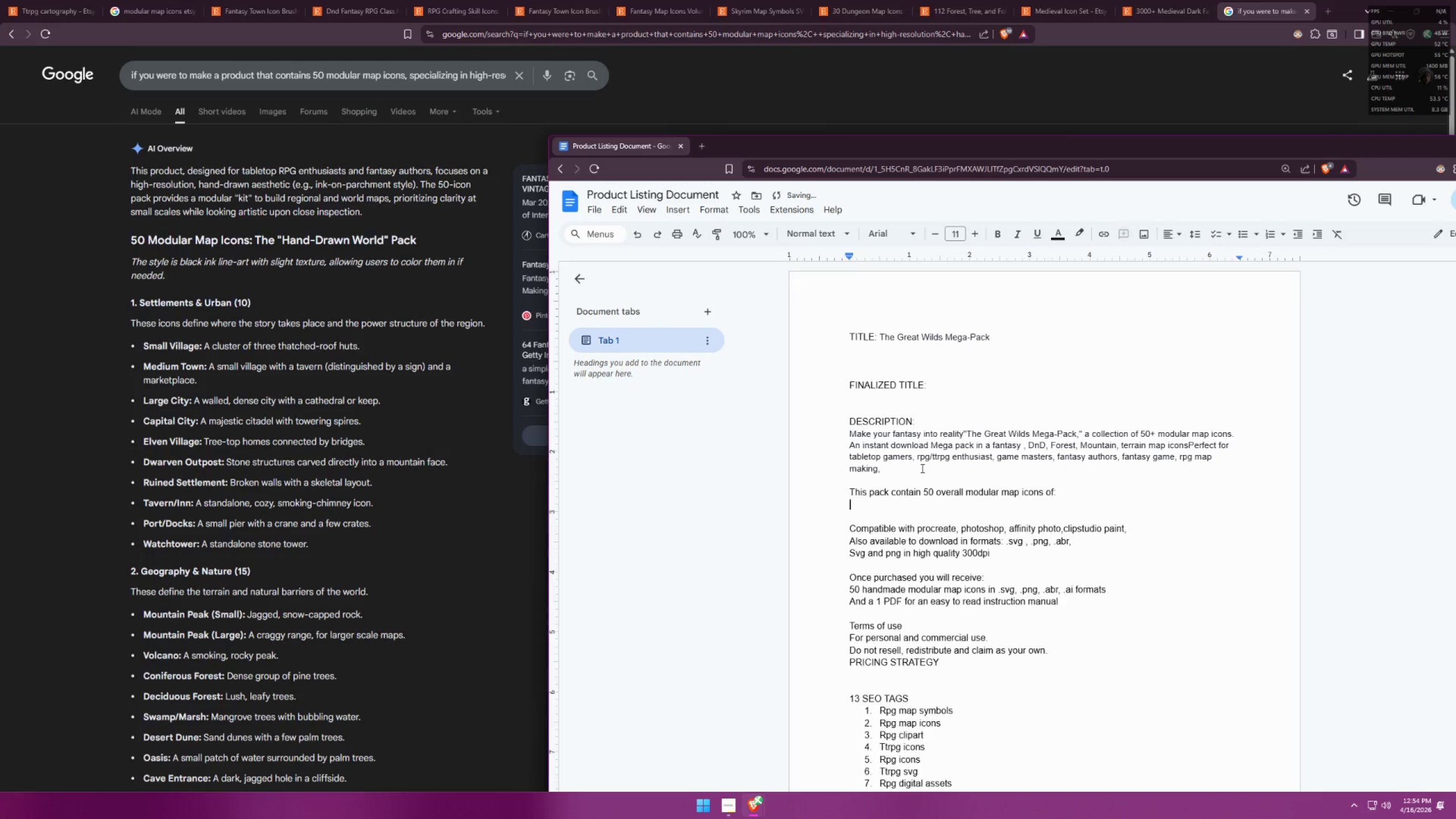 
 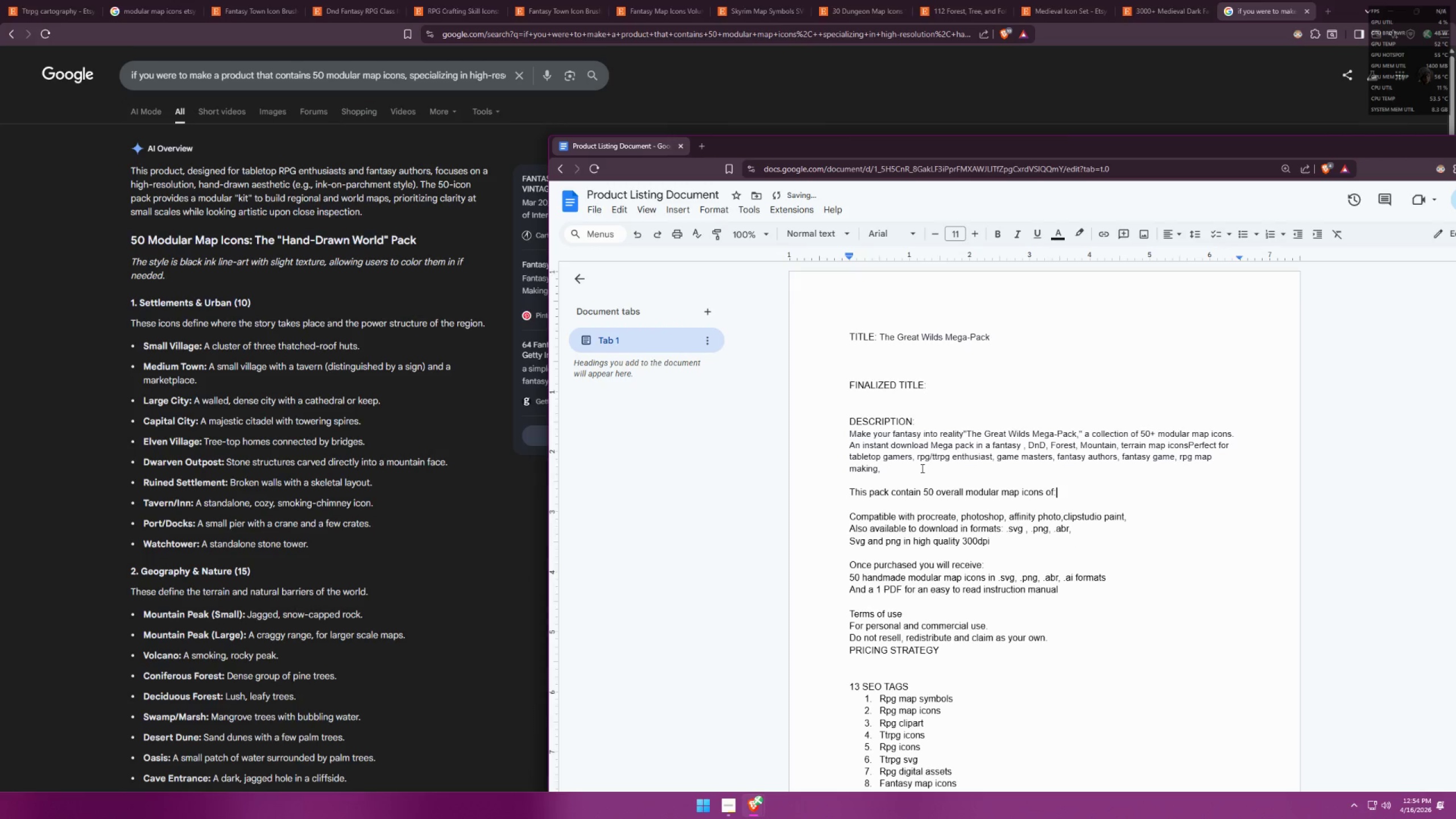 
key(Enter)
 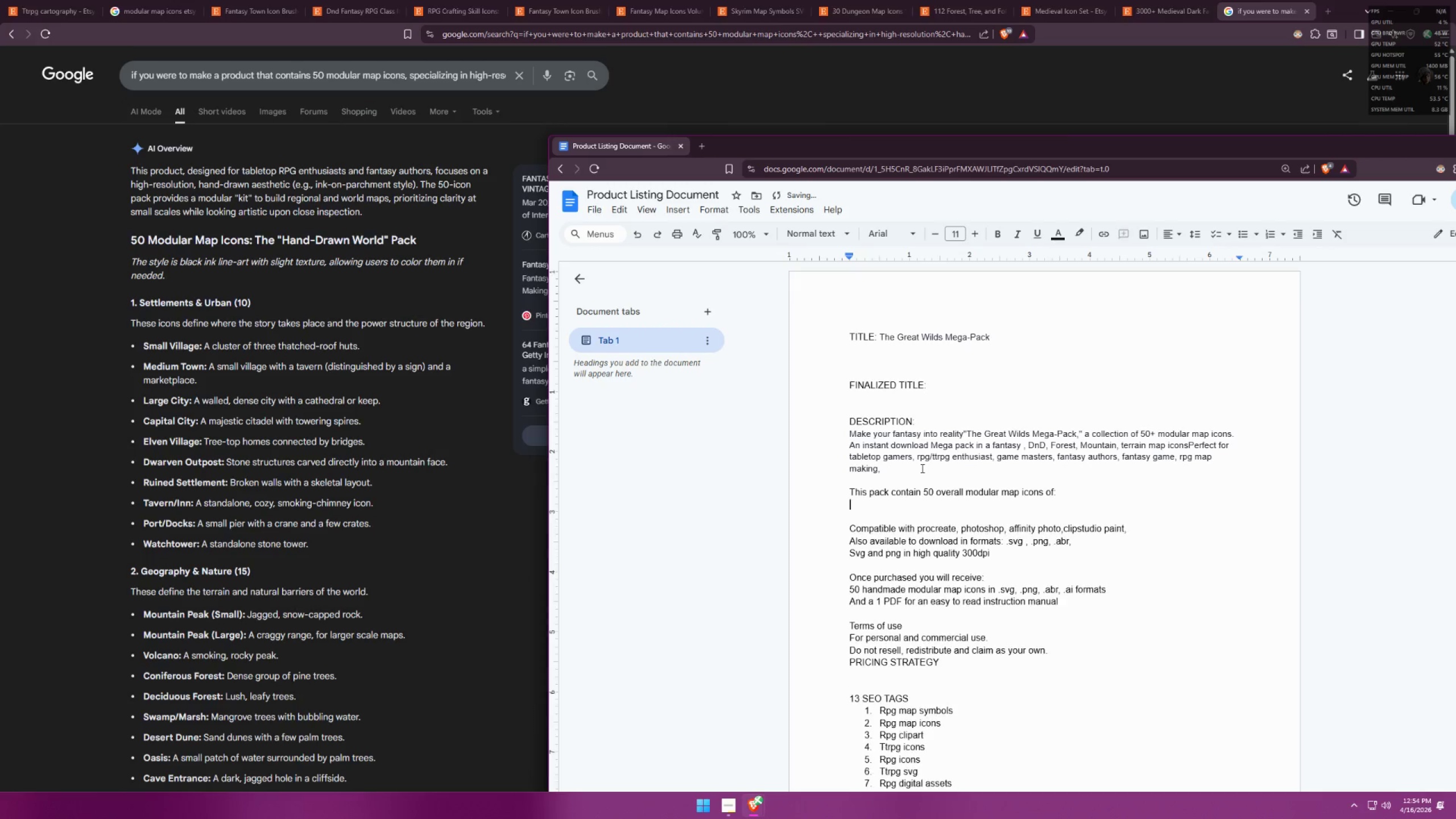 
type(10)
key(Backspace)
 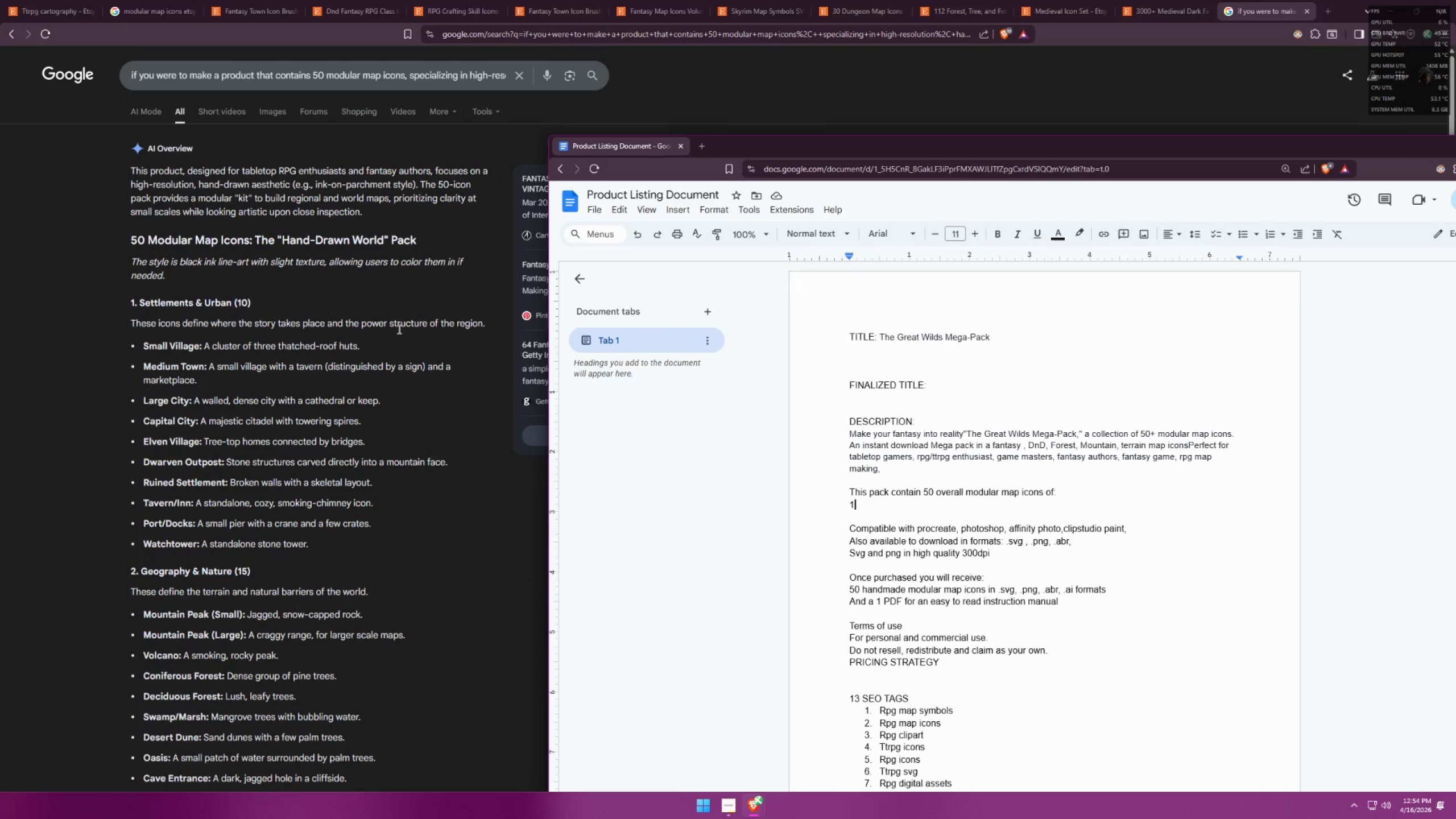 
wait(11.34)
 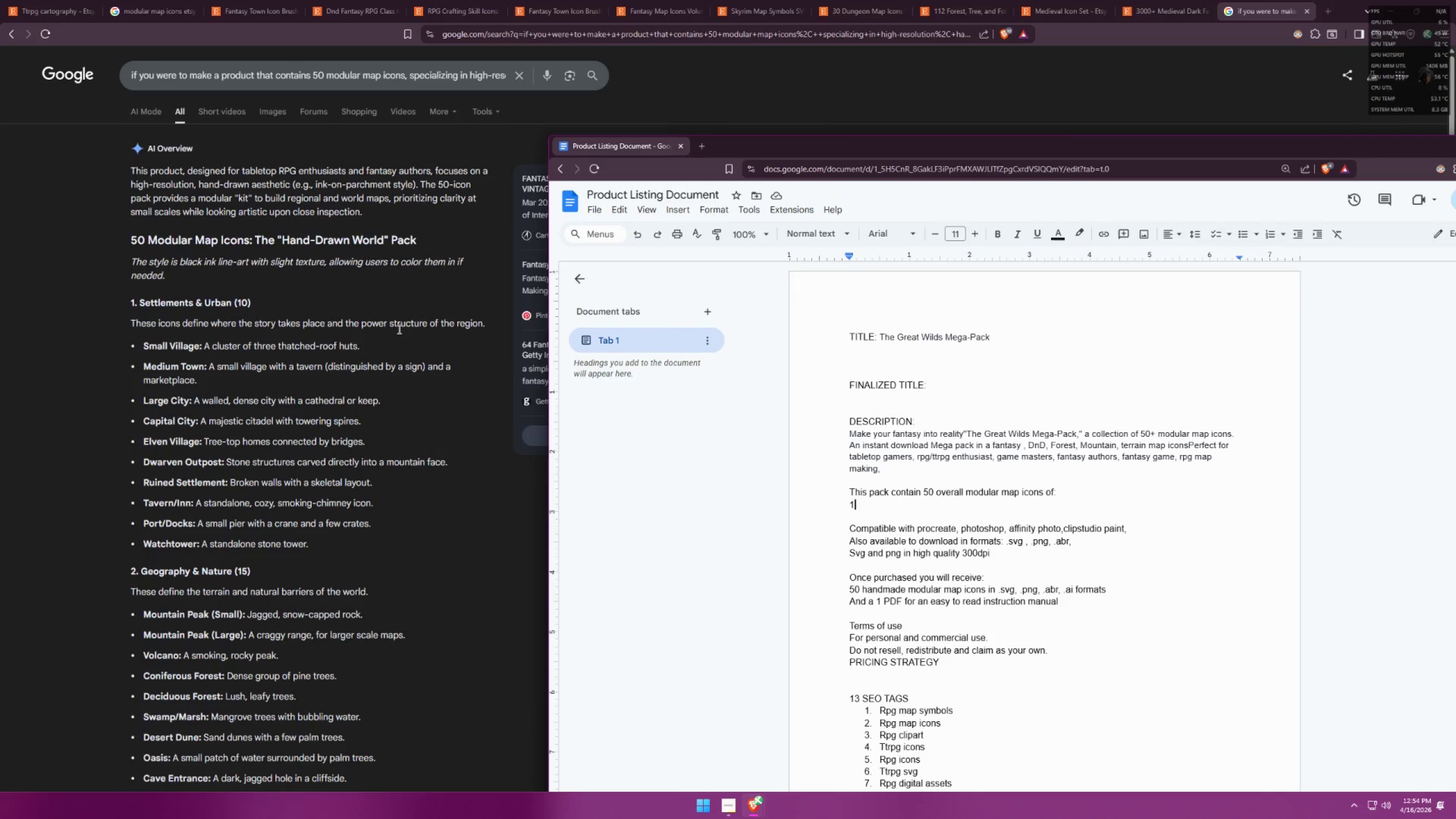 
key(Alt+Tab)
 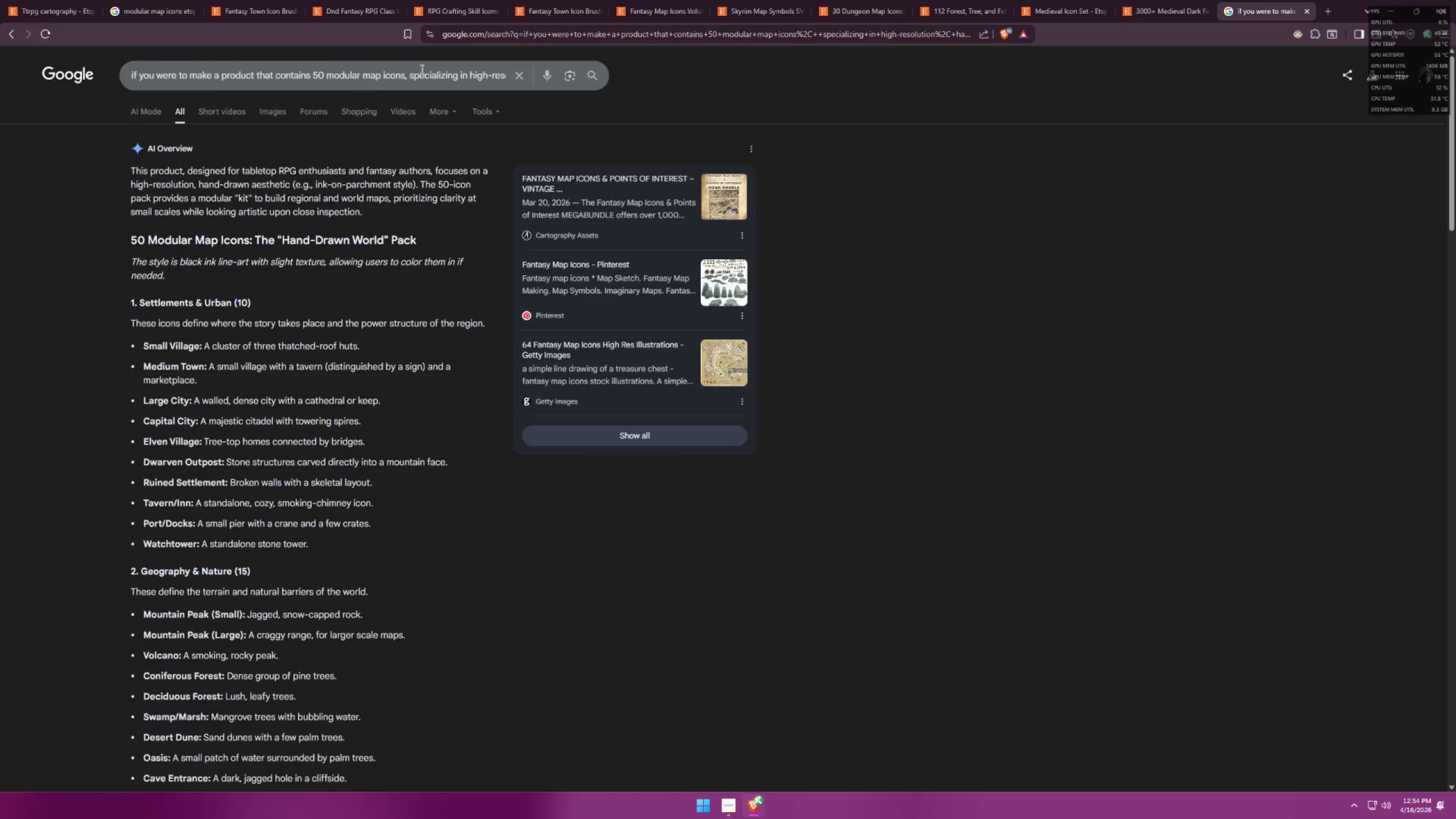 
double_click([420, 68])
 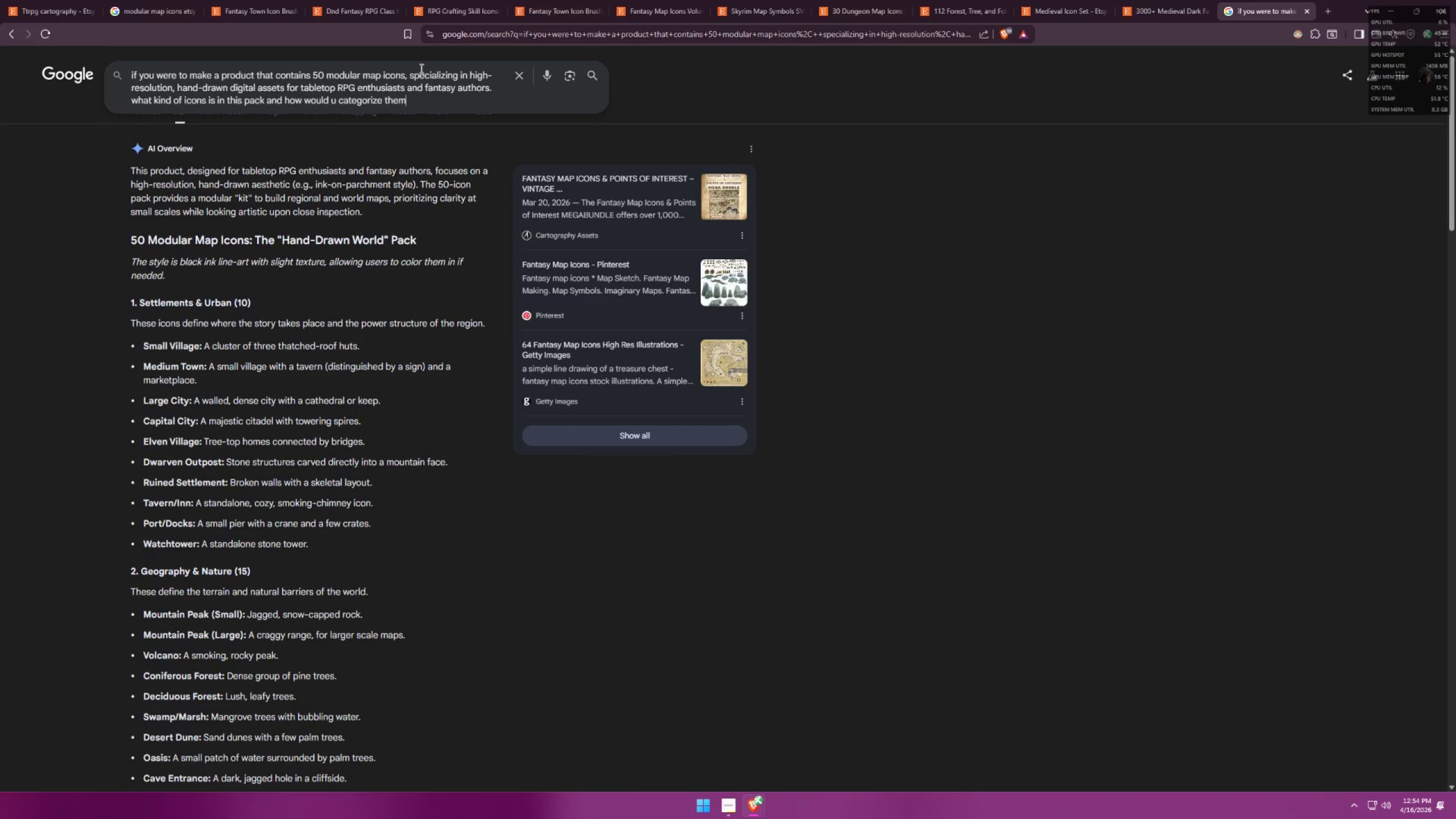 
triple_click([420, 68])
 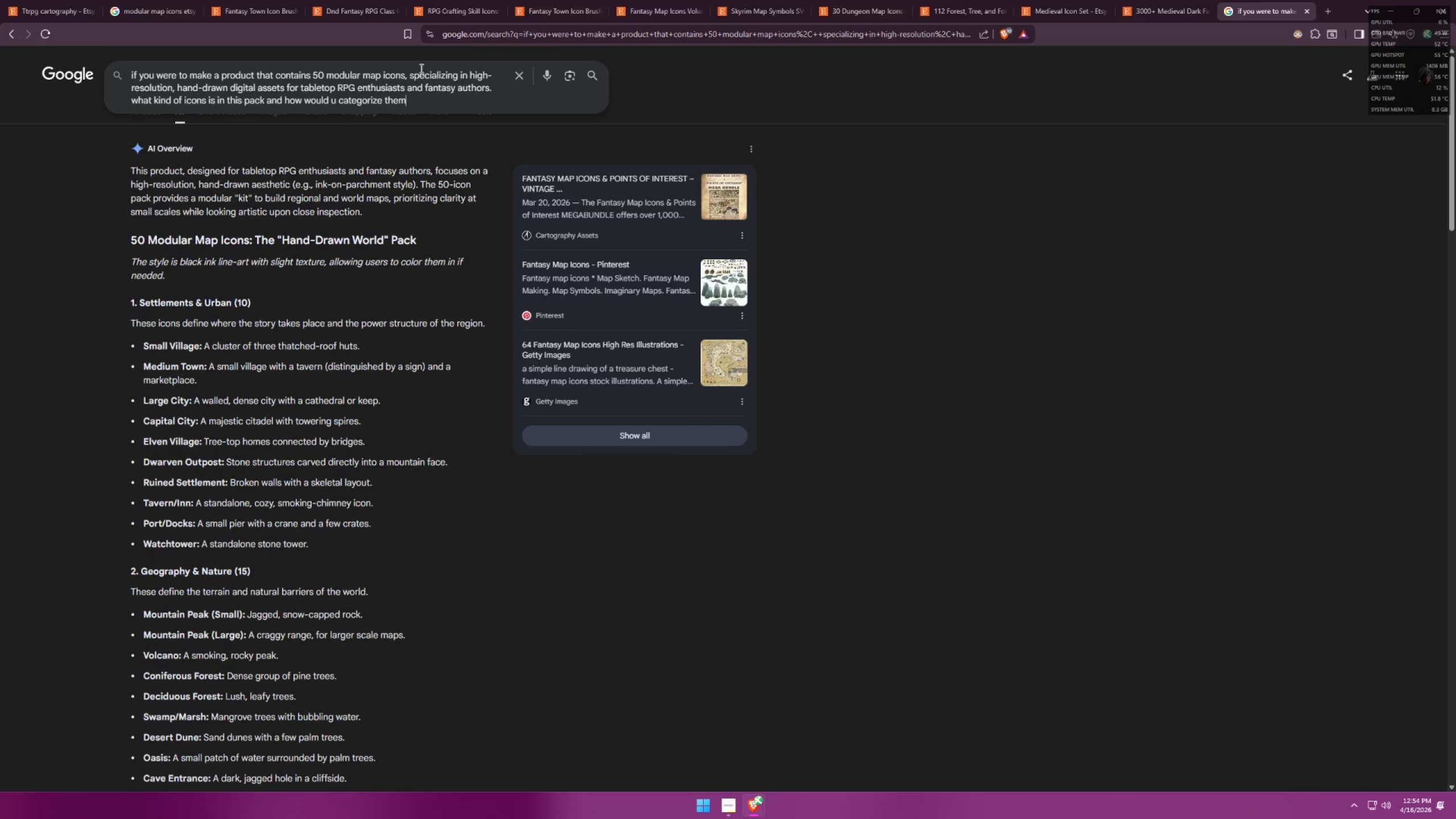 
triple_click([420, 68])
 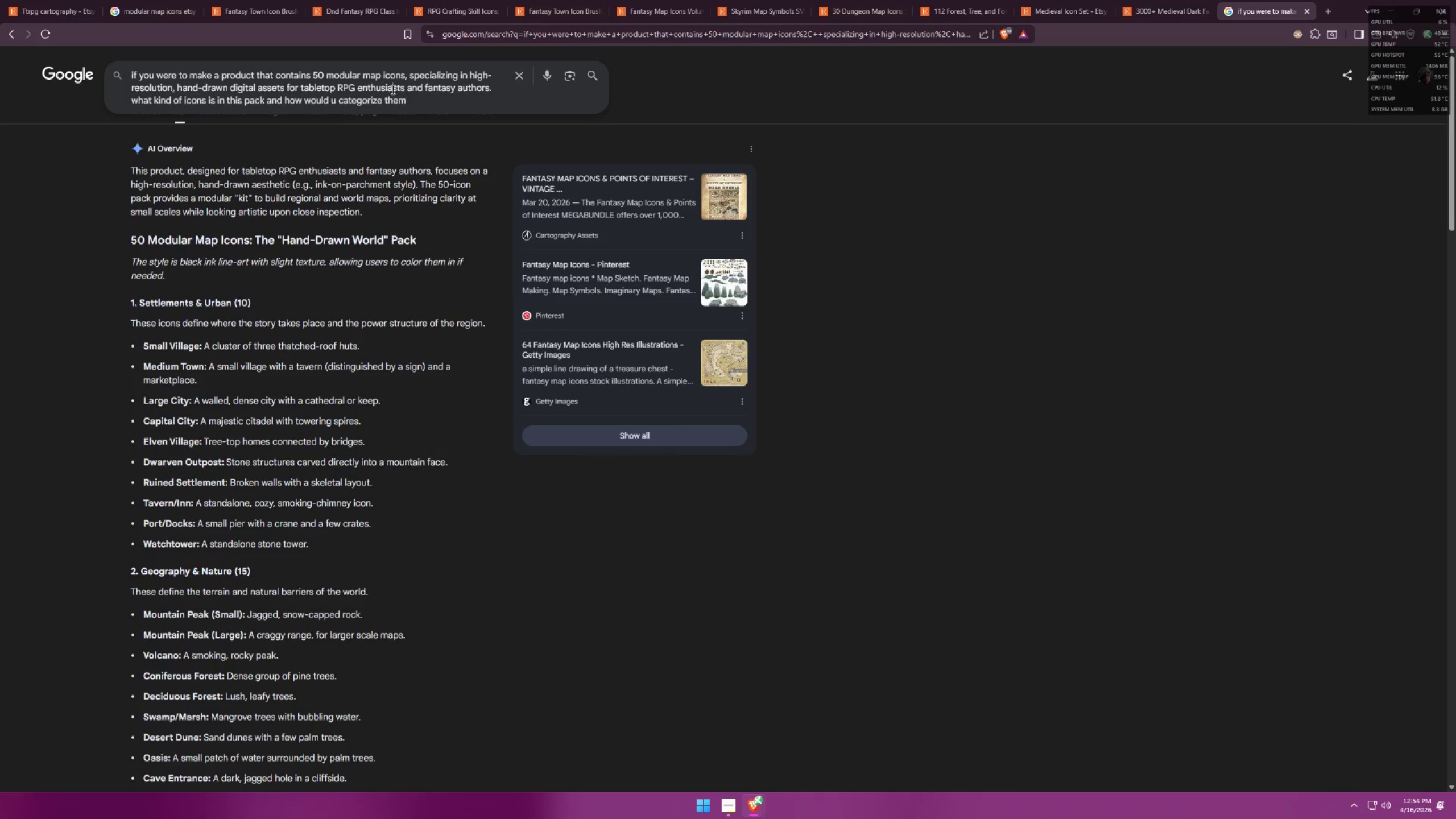 
triple_click([392, 89])
 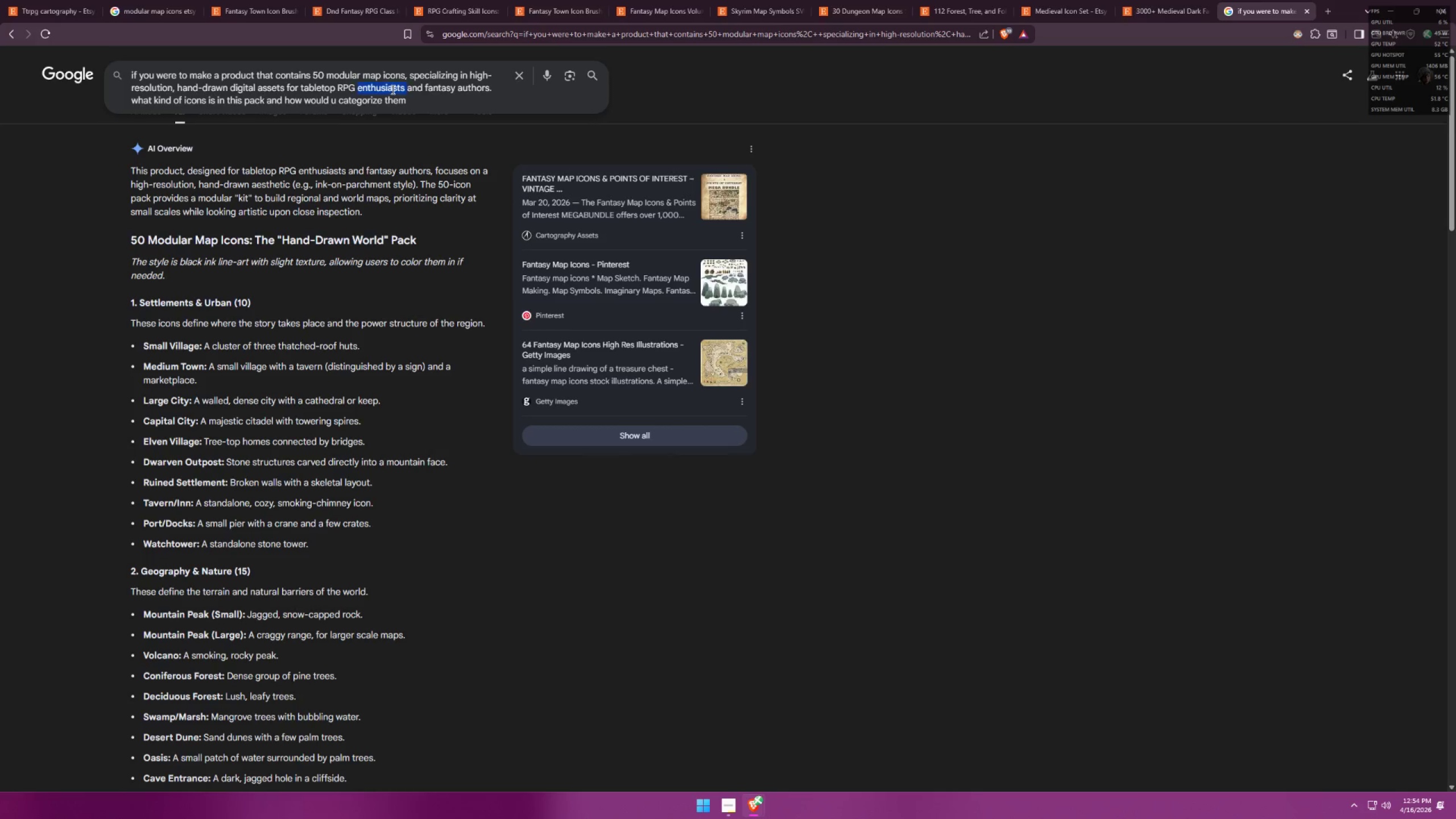 
triple_click([392, 89])
 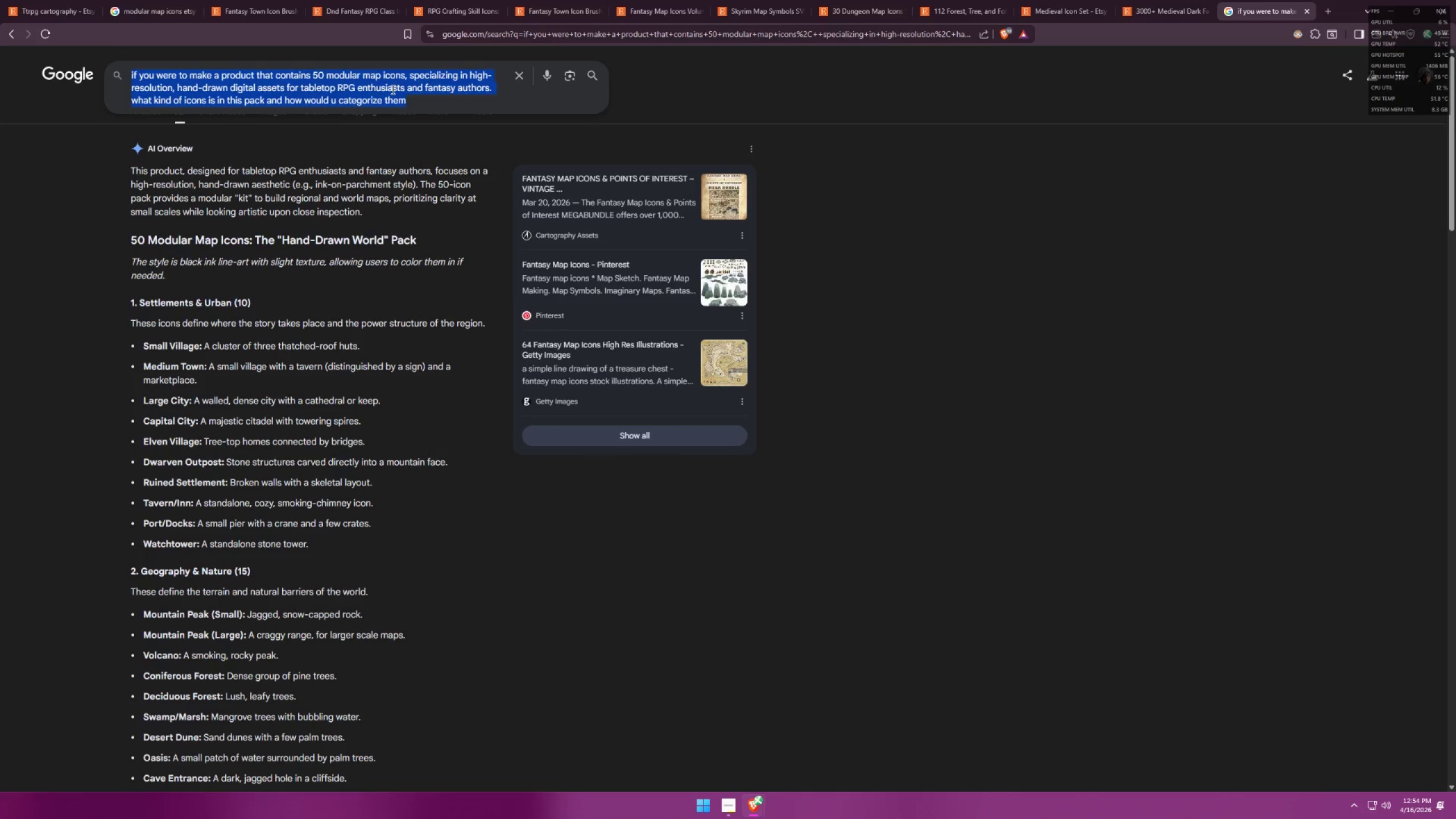 
triple_click([392, 89])
 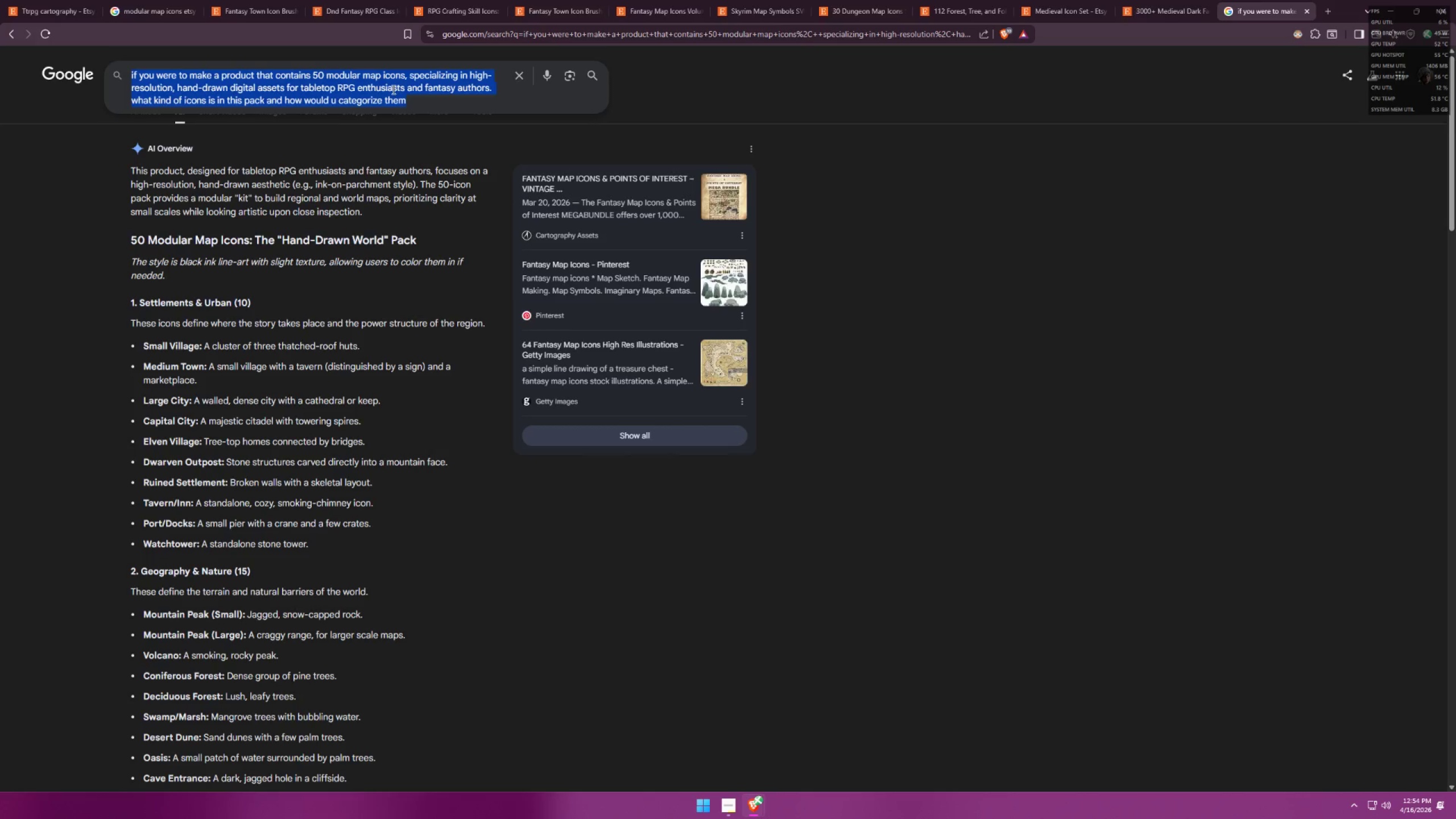 
key(Control+ControlLeft)
 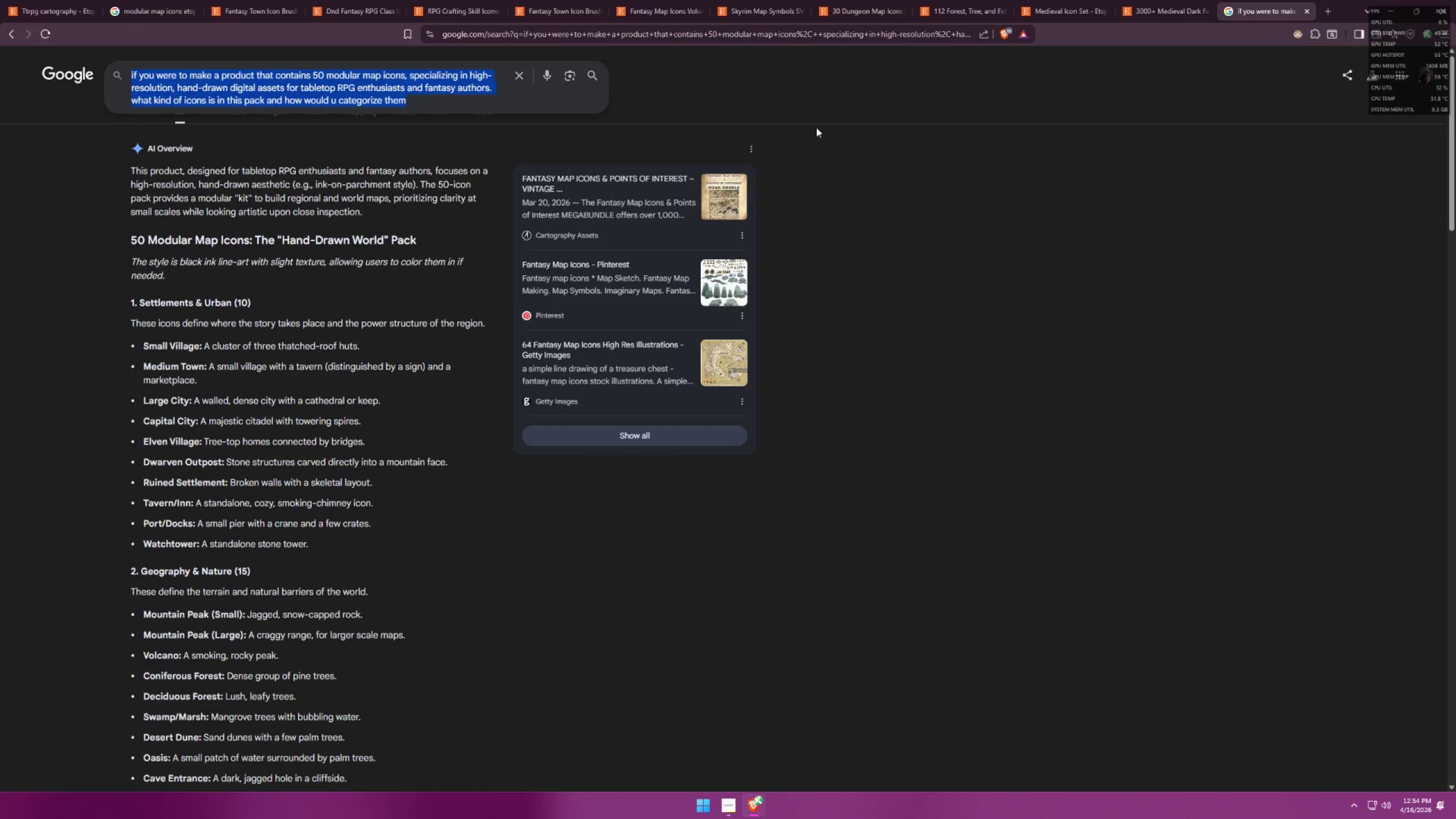 
key(Control+C)
 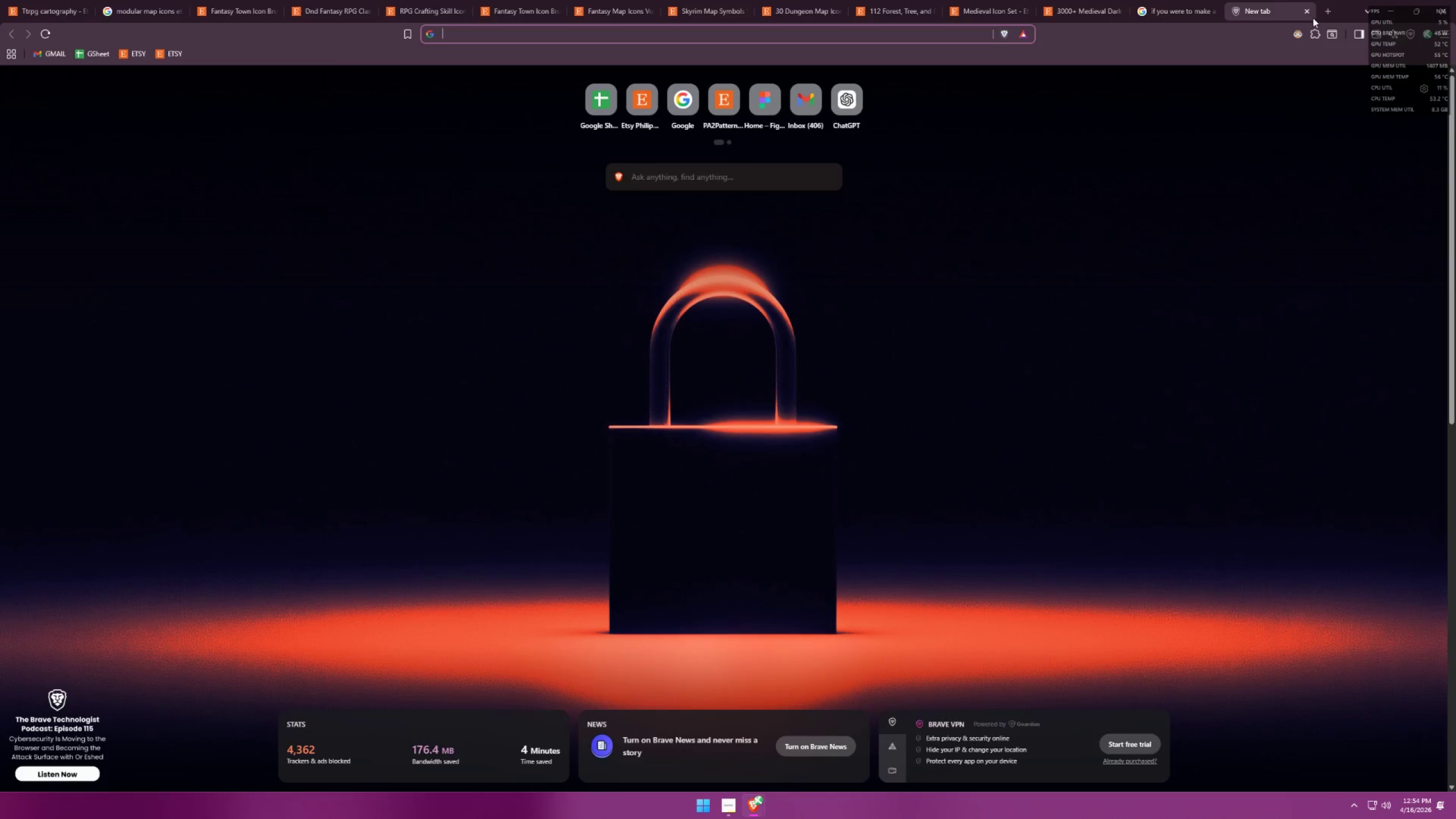 
type(chat)
 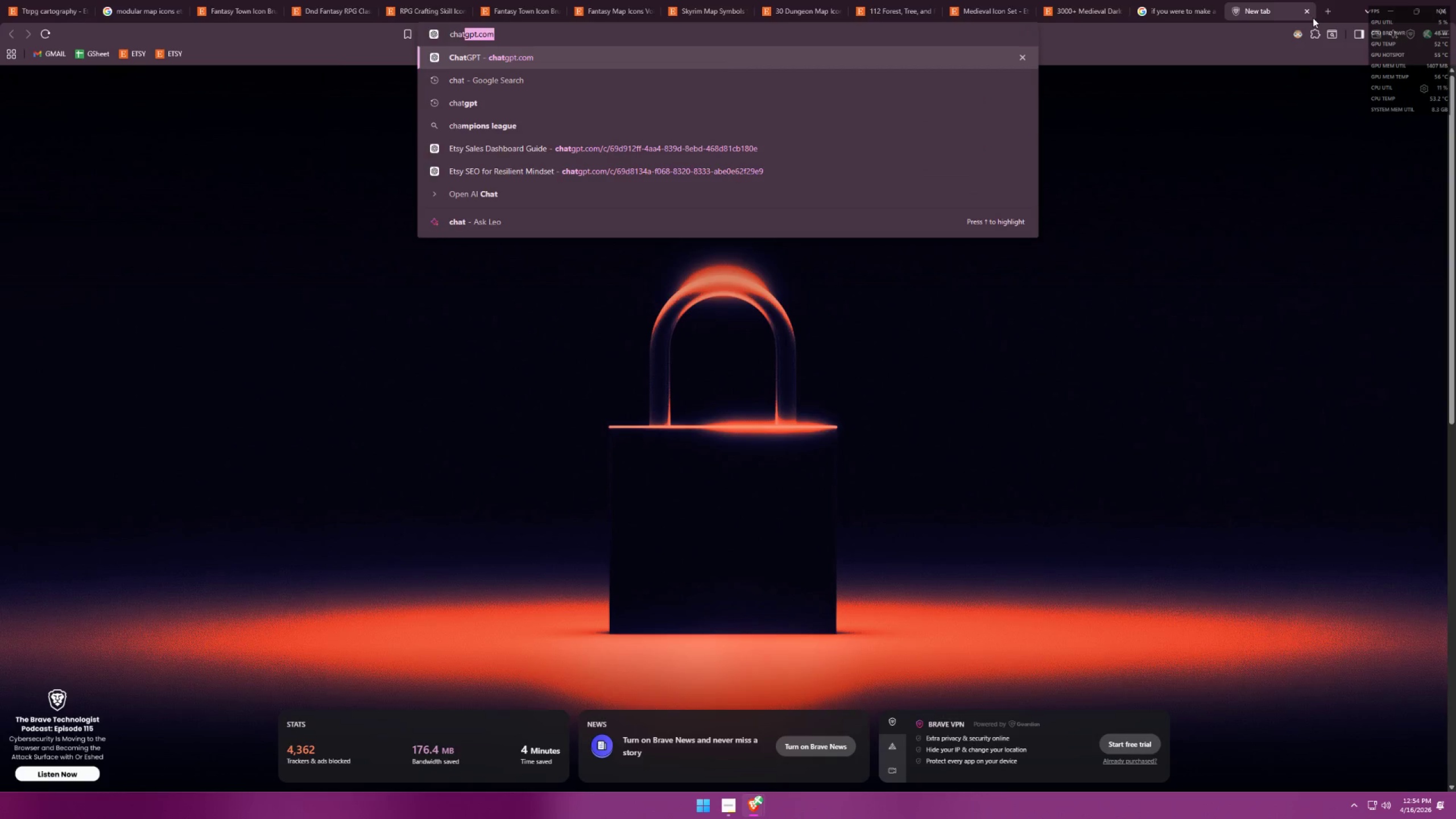 
key(Enter)
 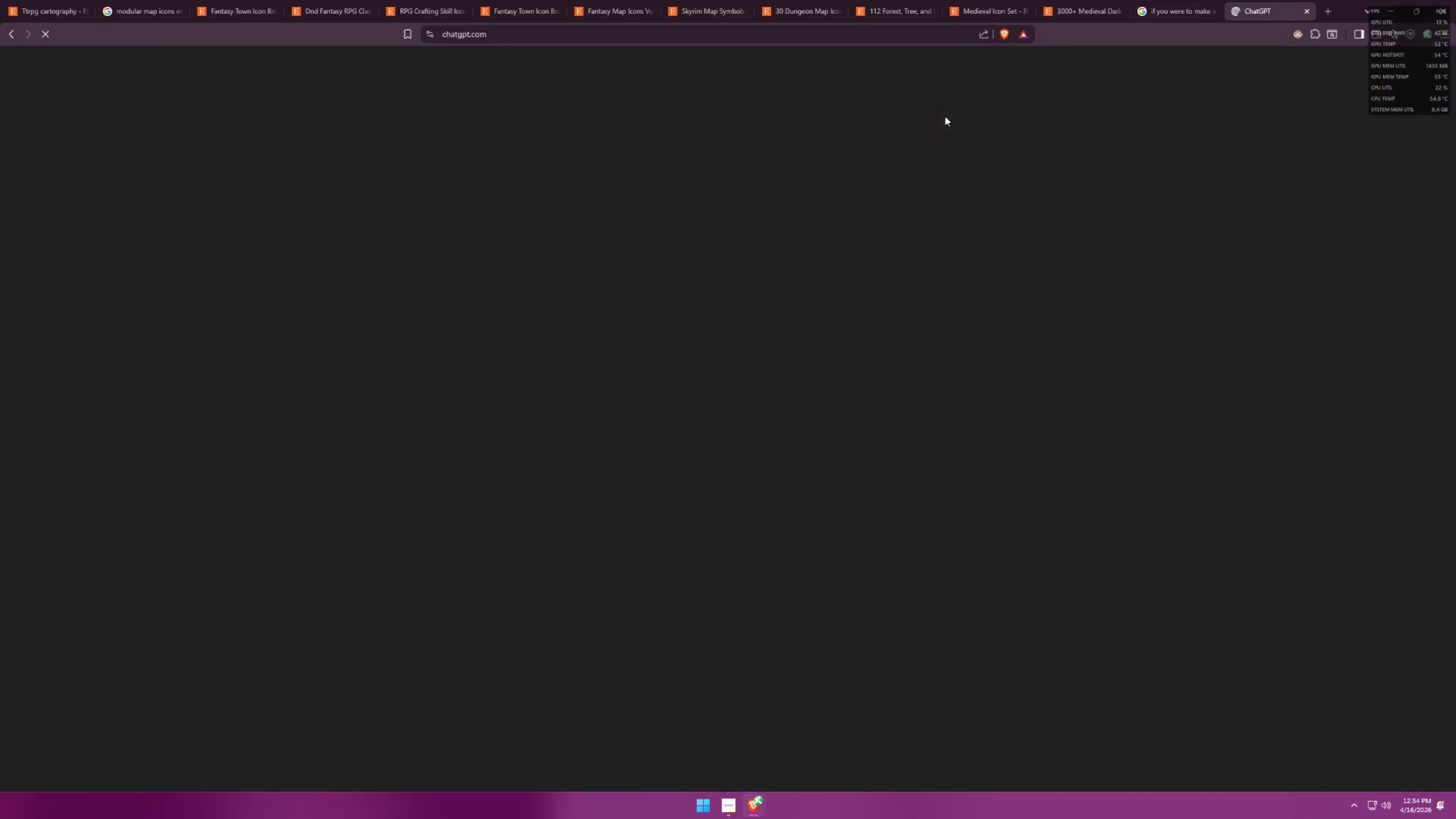 
key(Control+ControlLeft)
 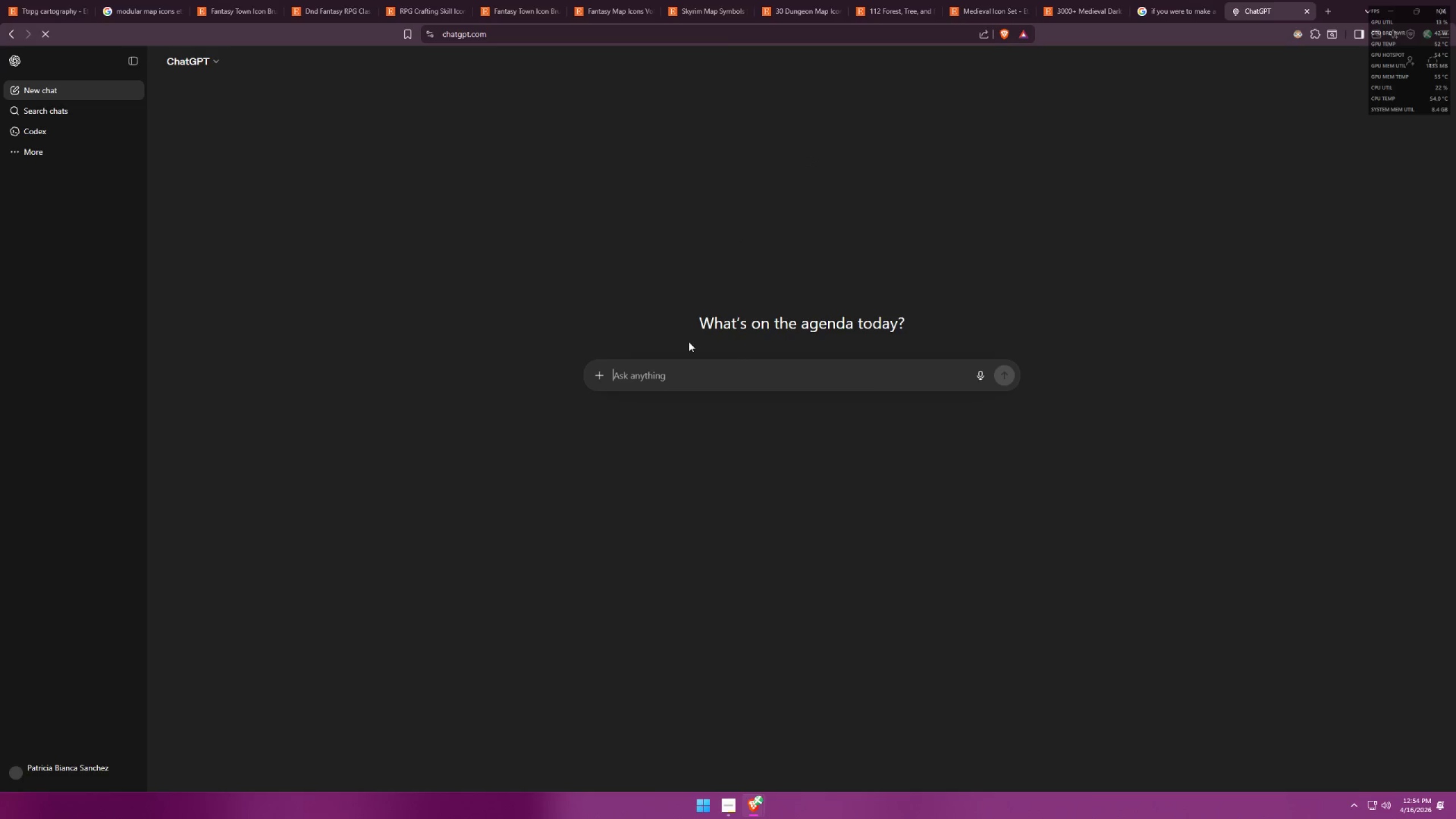 
key(Control+V)
 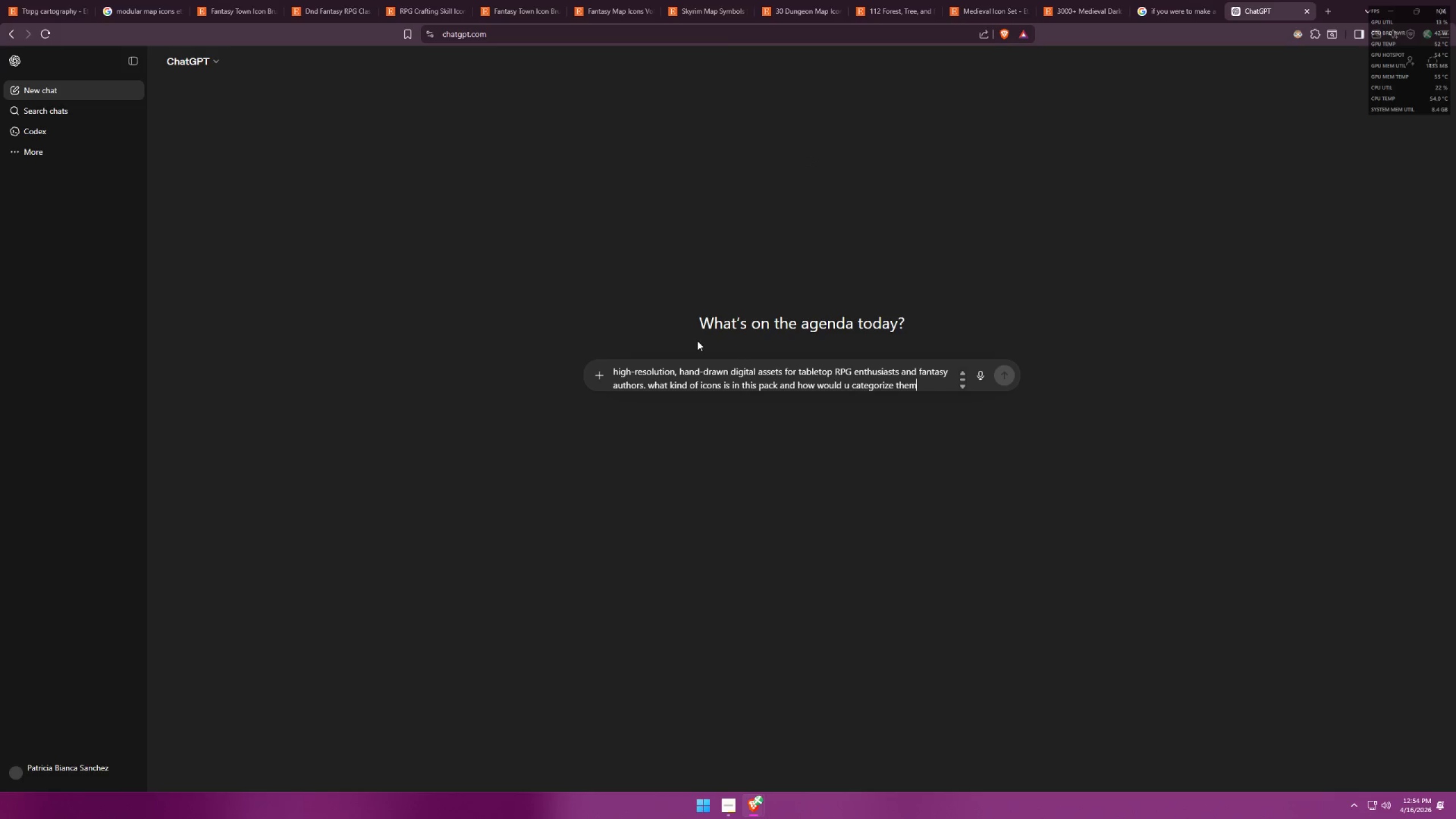 
key(Enter)
 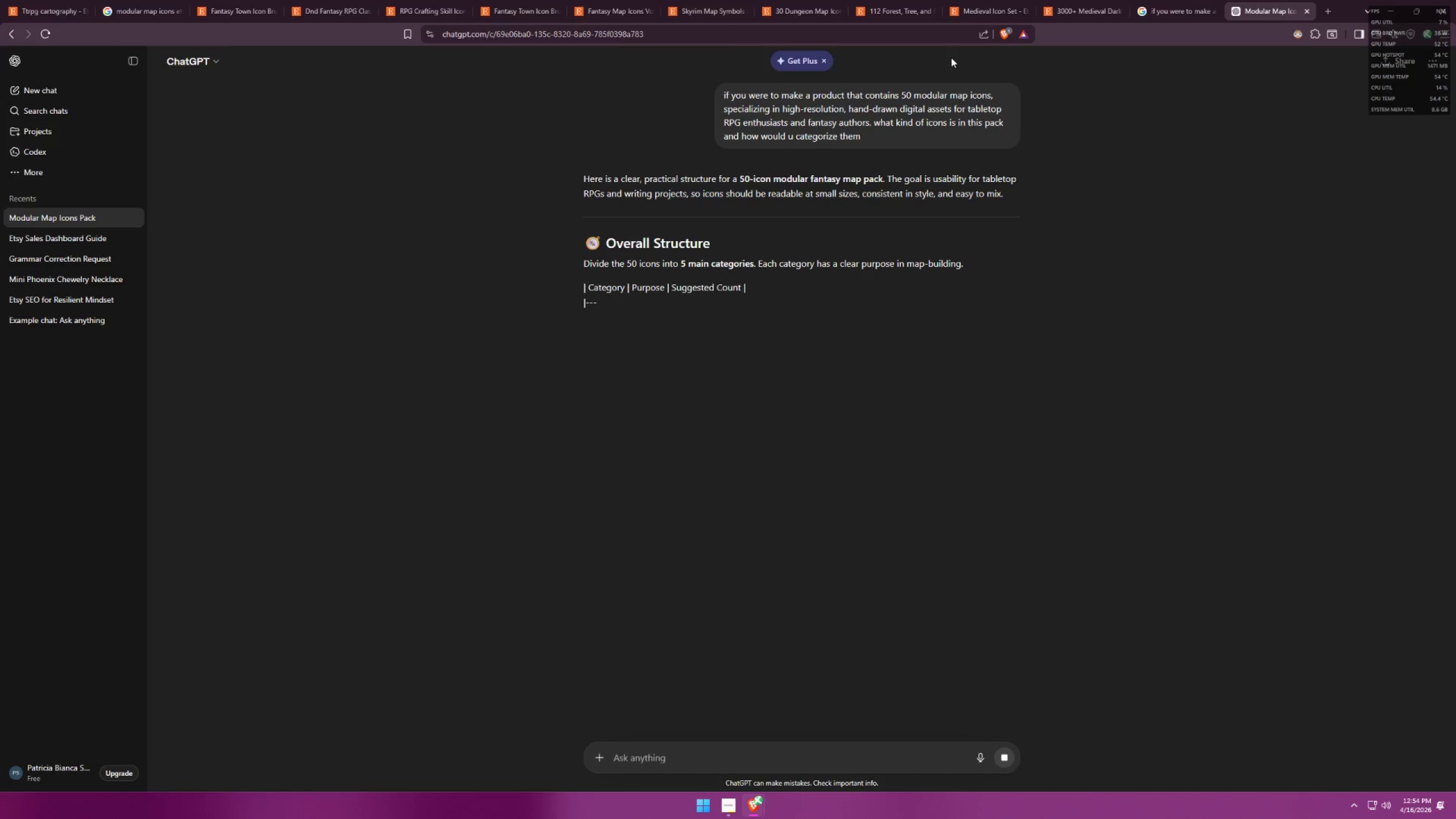 
wait(11.2)
 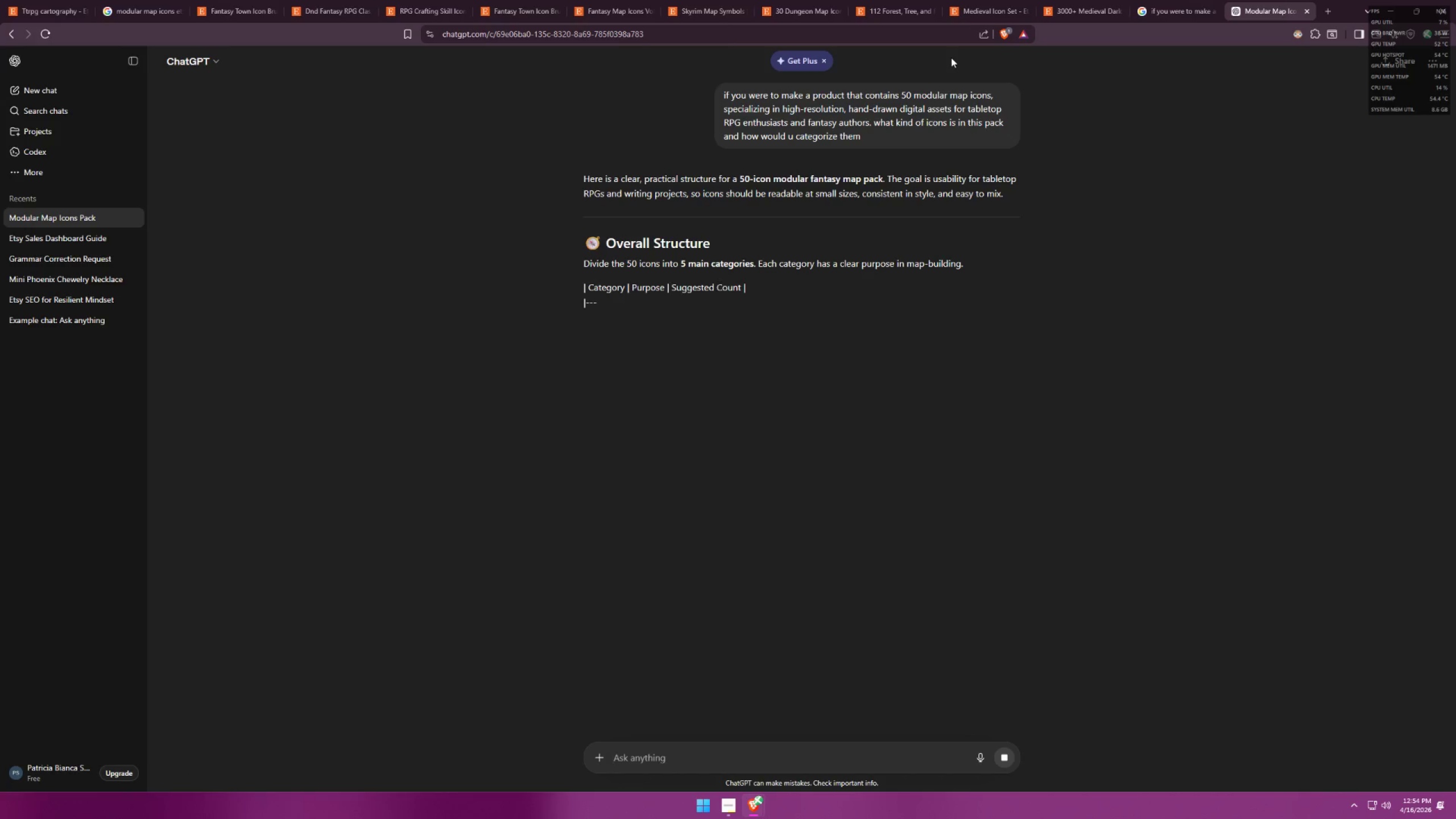 
scroll: coordinate [715, 229], scroll_direction: up, amount: 4.0
 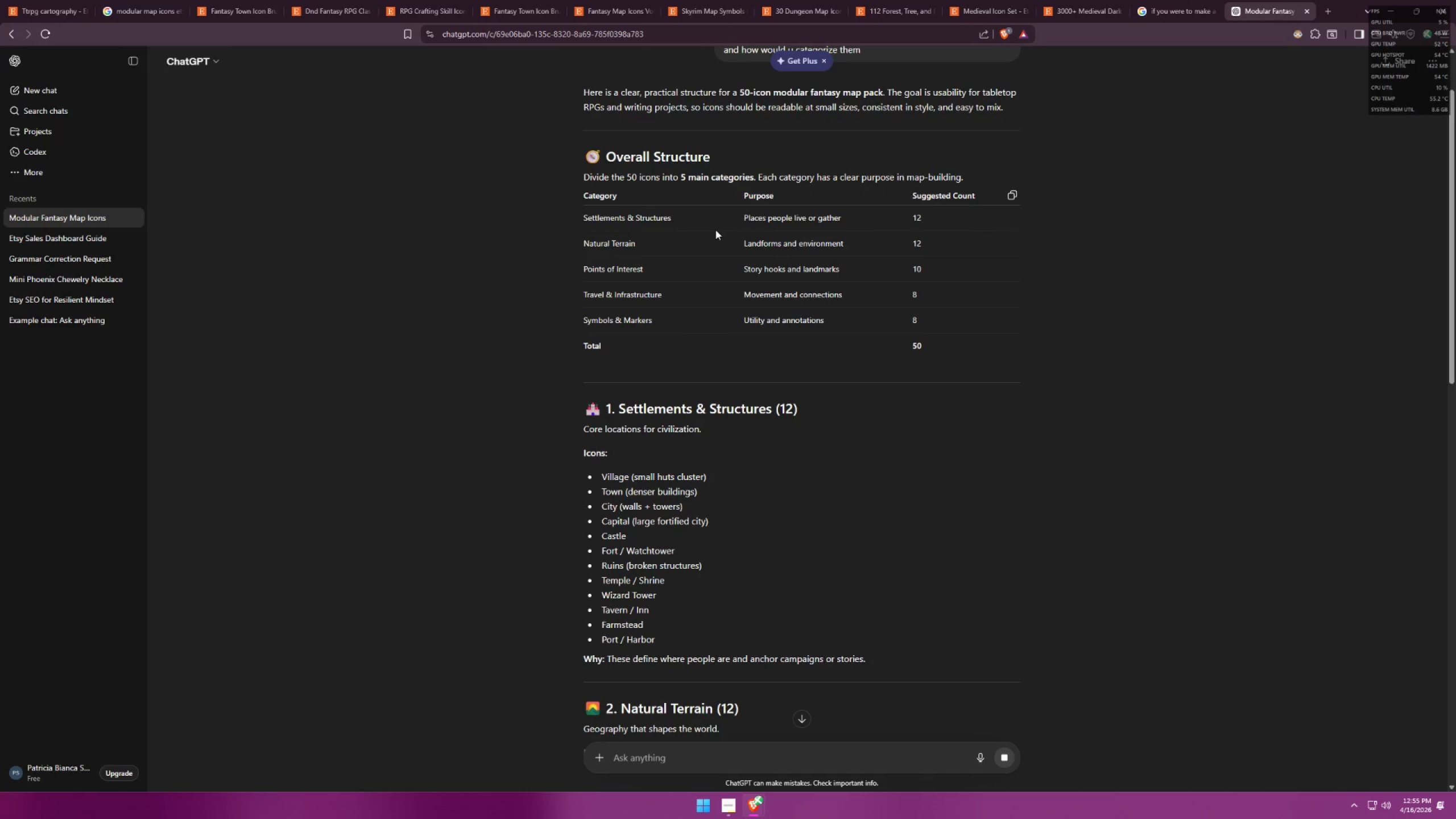 
wait(8.73)
 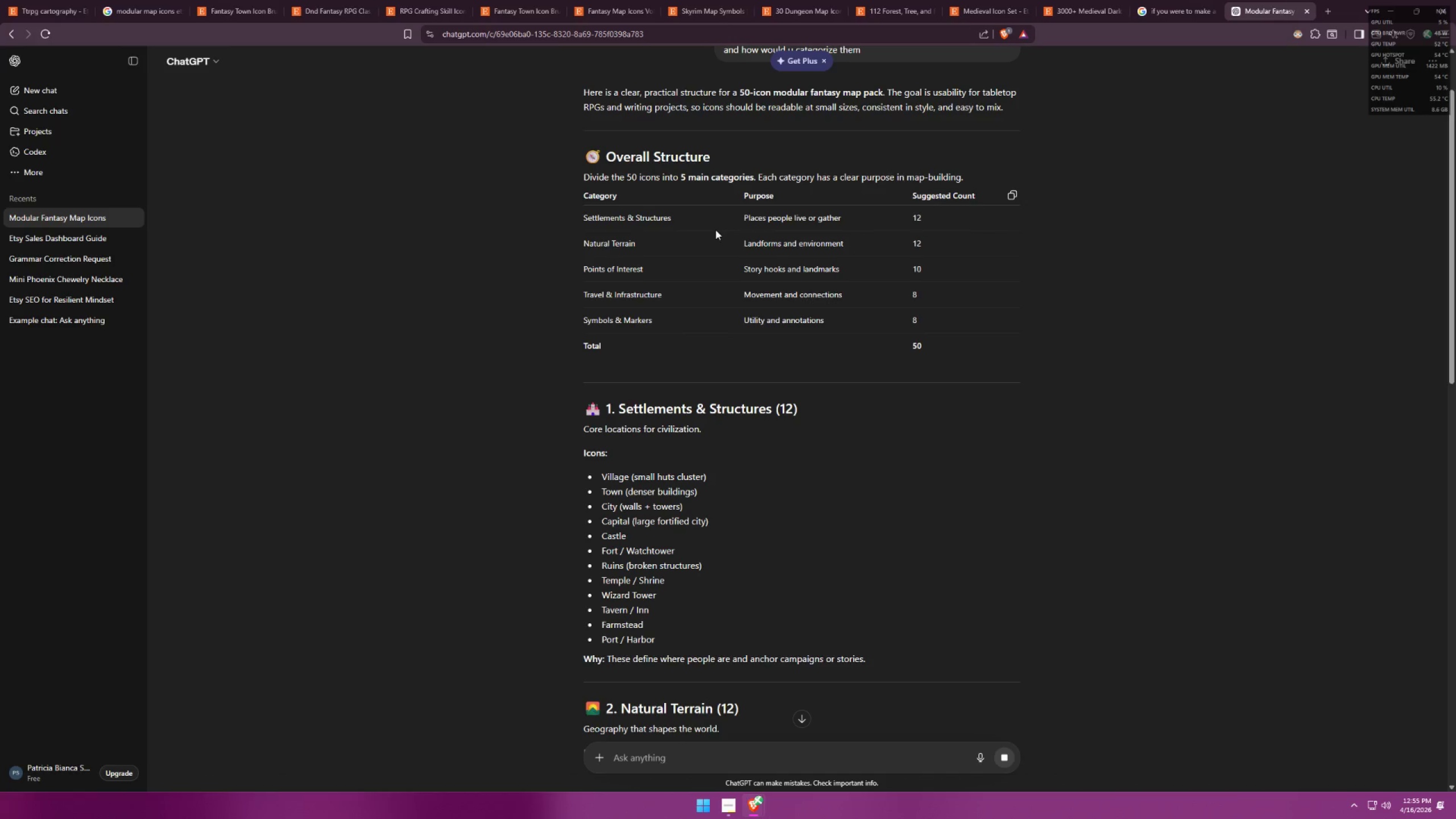 
scroll: coordinate [719, 229], scroll_direction: down, amount: 18.0
 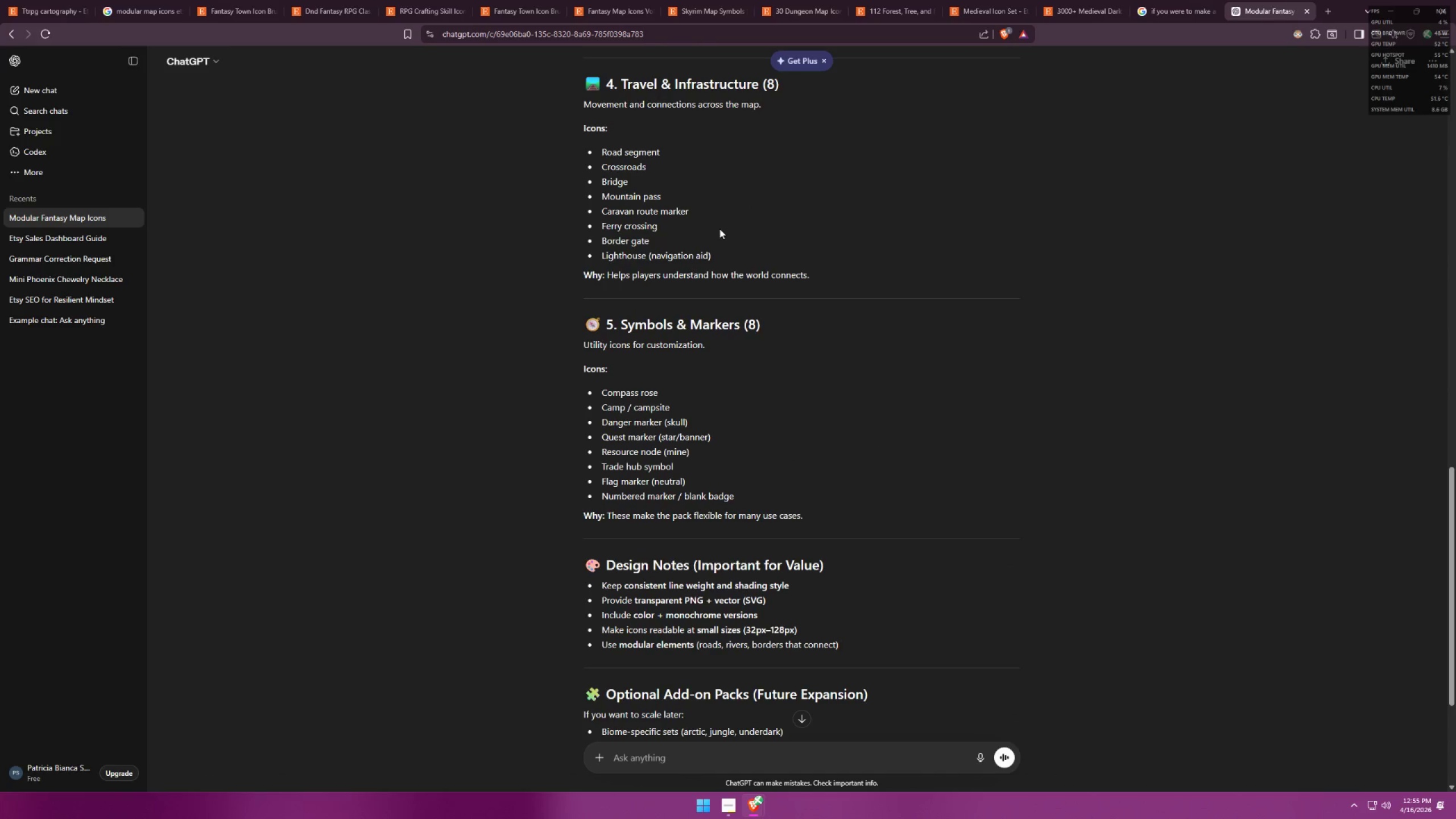 
scroll: coordinate [735, 231], scroll_direction: up, amount: 2.0
 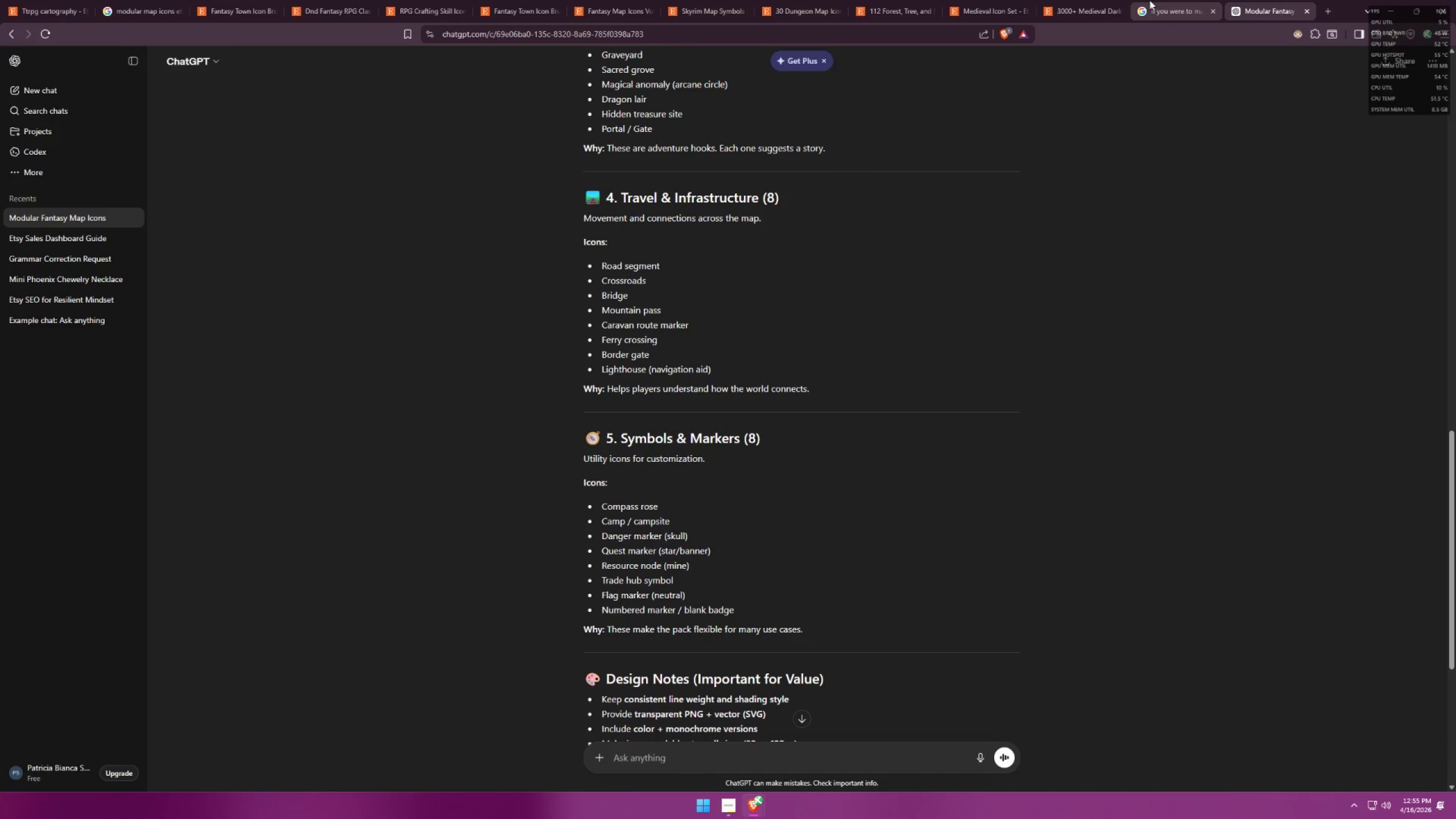 
left_click([1152, 0])
 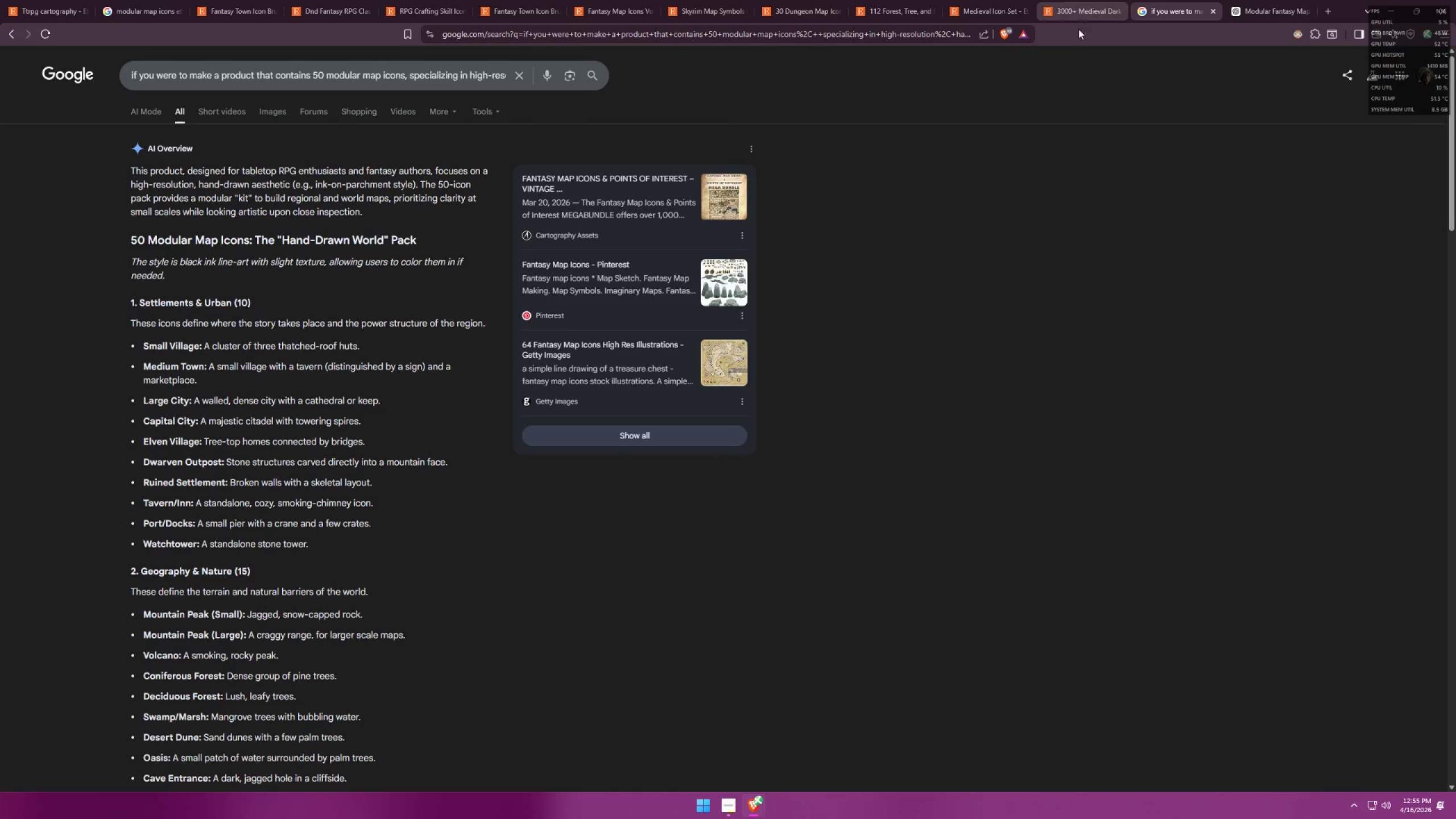 
key(Alt+AltLeft)
 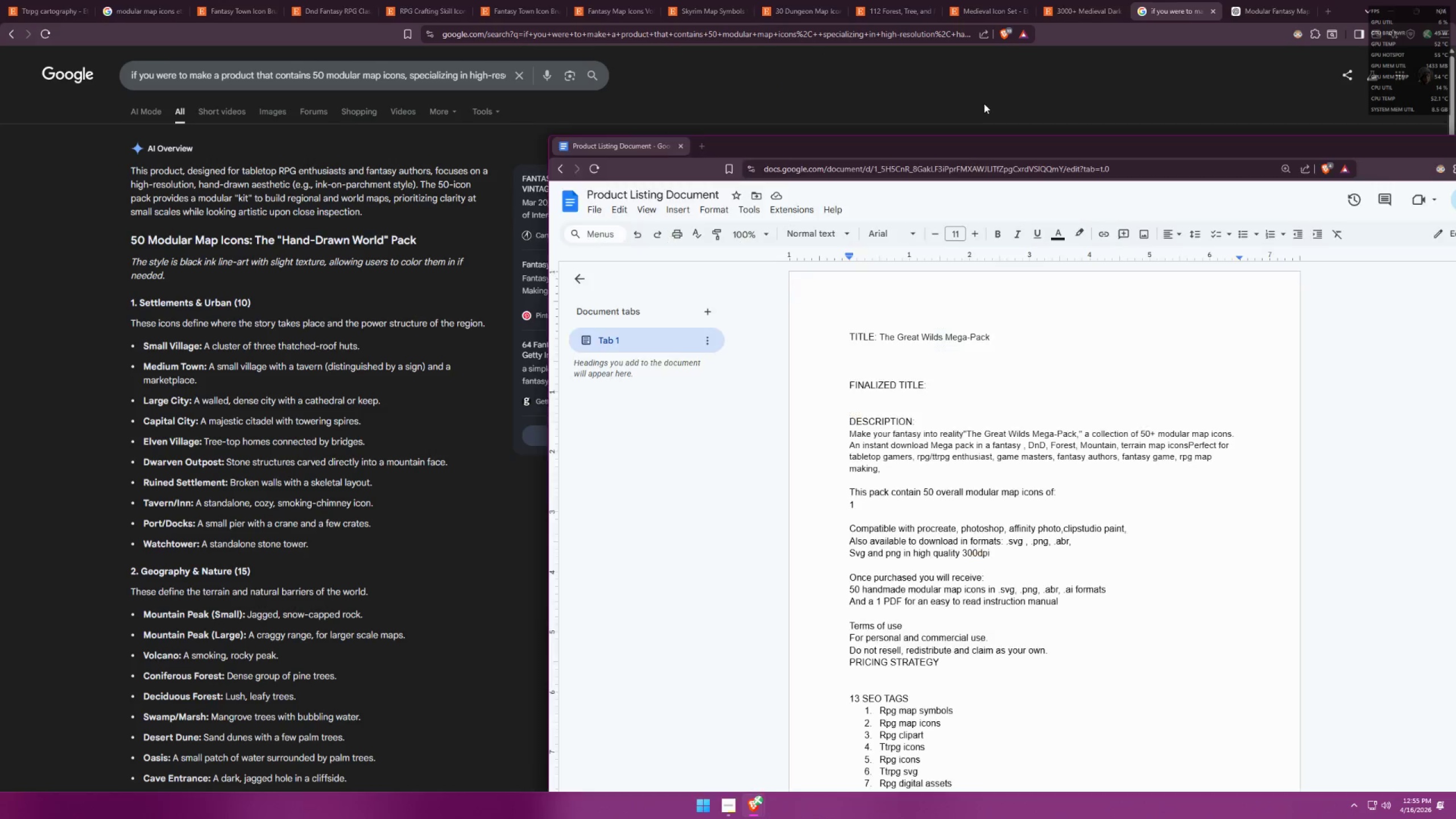 
key(Tab)
type(5)
key(Backspace)
type(0)
key(Backspace)
type(5 Settlements and )
 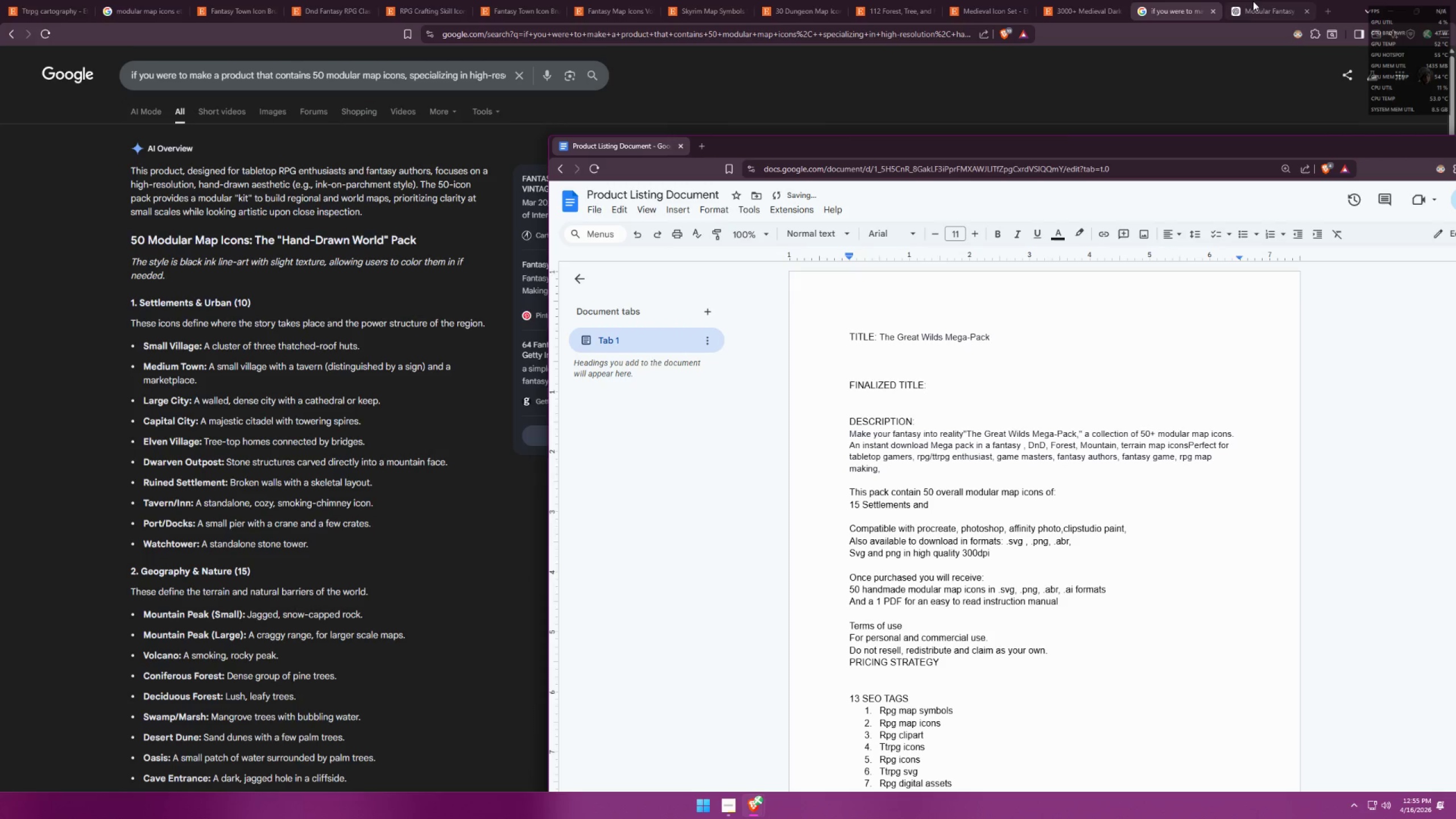 
left_click_drag(start_coordinate=[1266, 0], to_coordinate=[1261, 3])
 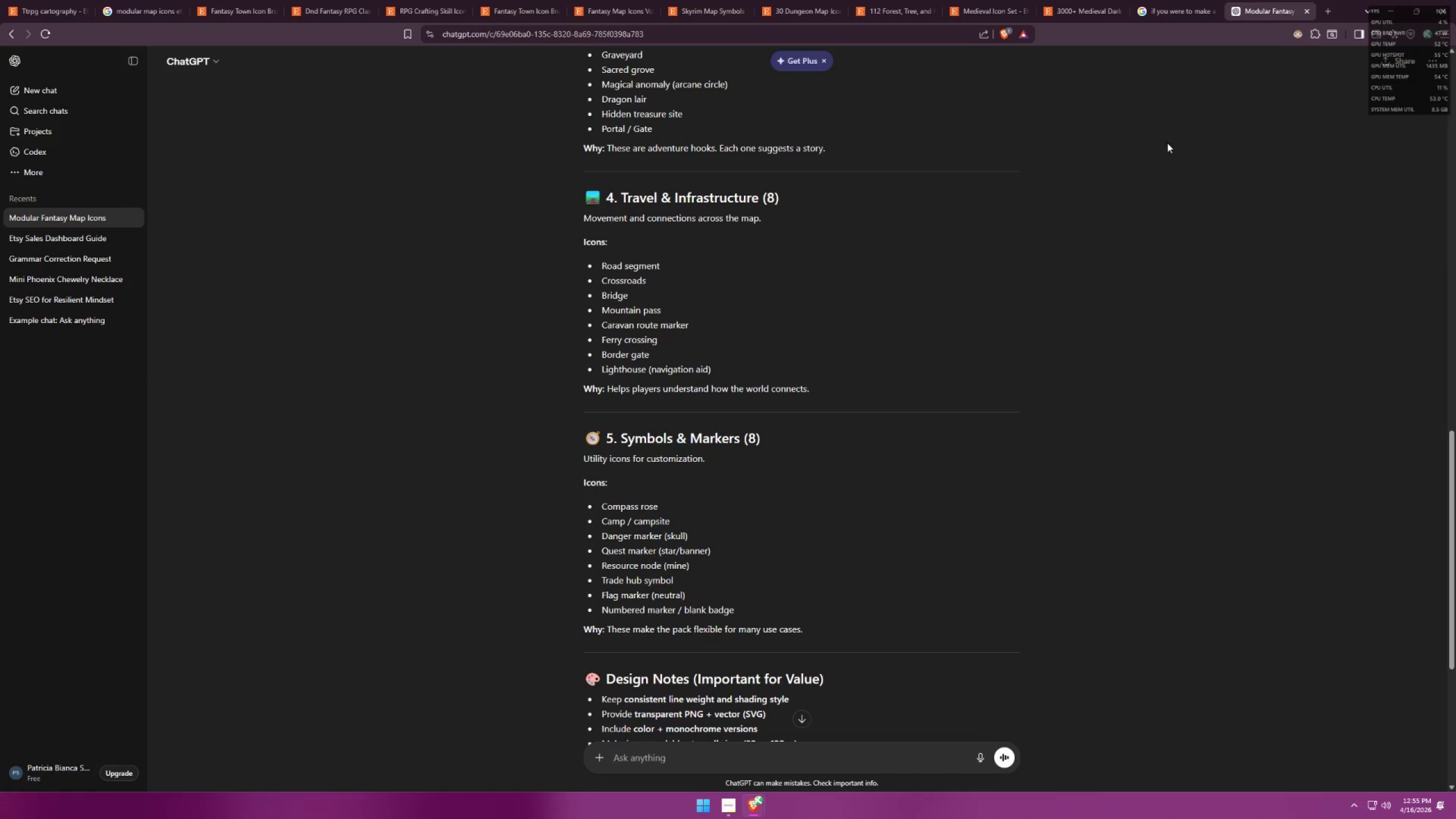 
scroll: coordinate [1112, 502], scroll_direction: up, amount: 18.0
 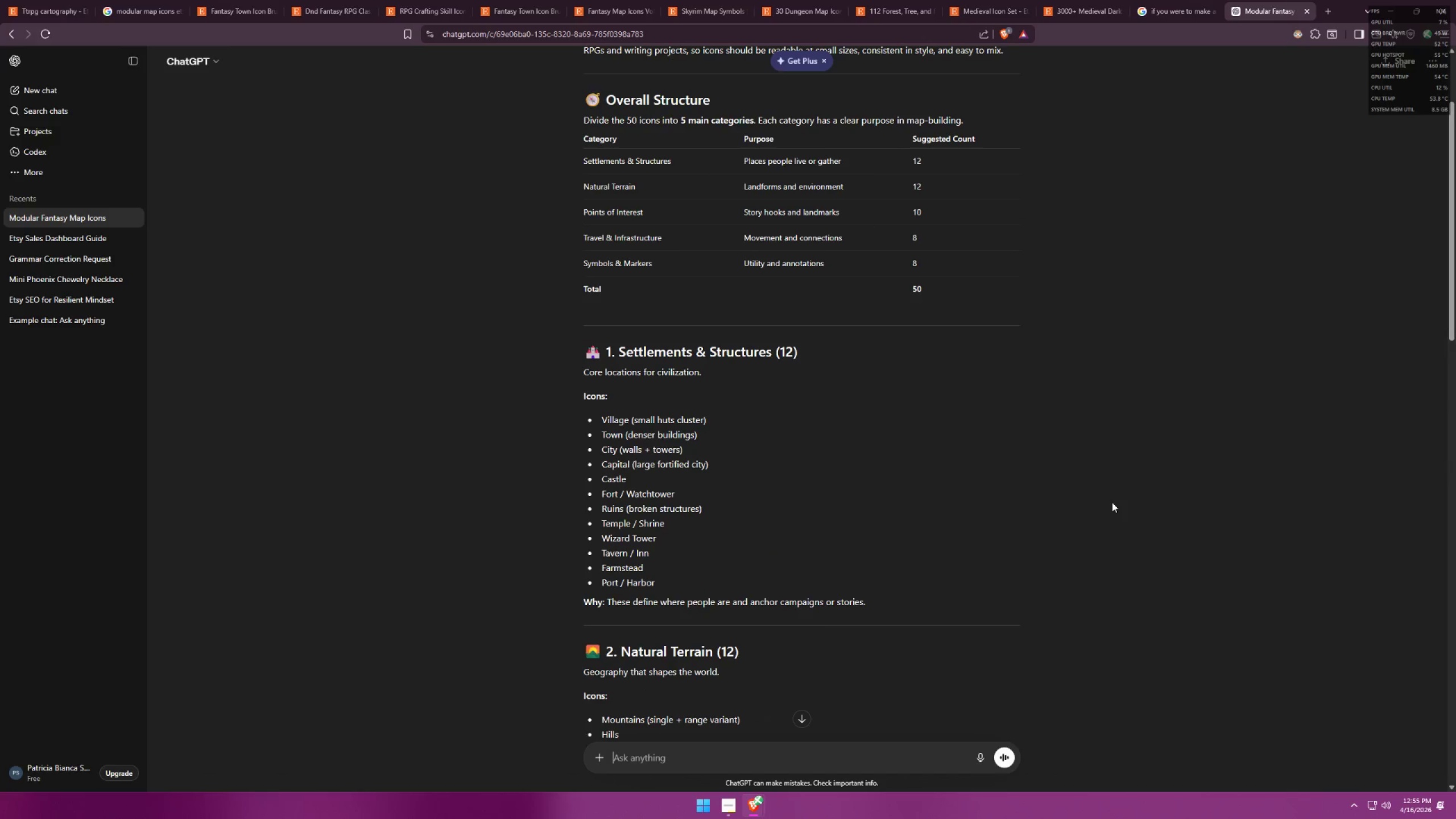 
key(Alt+AltLeft)
 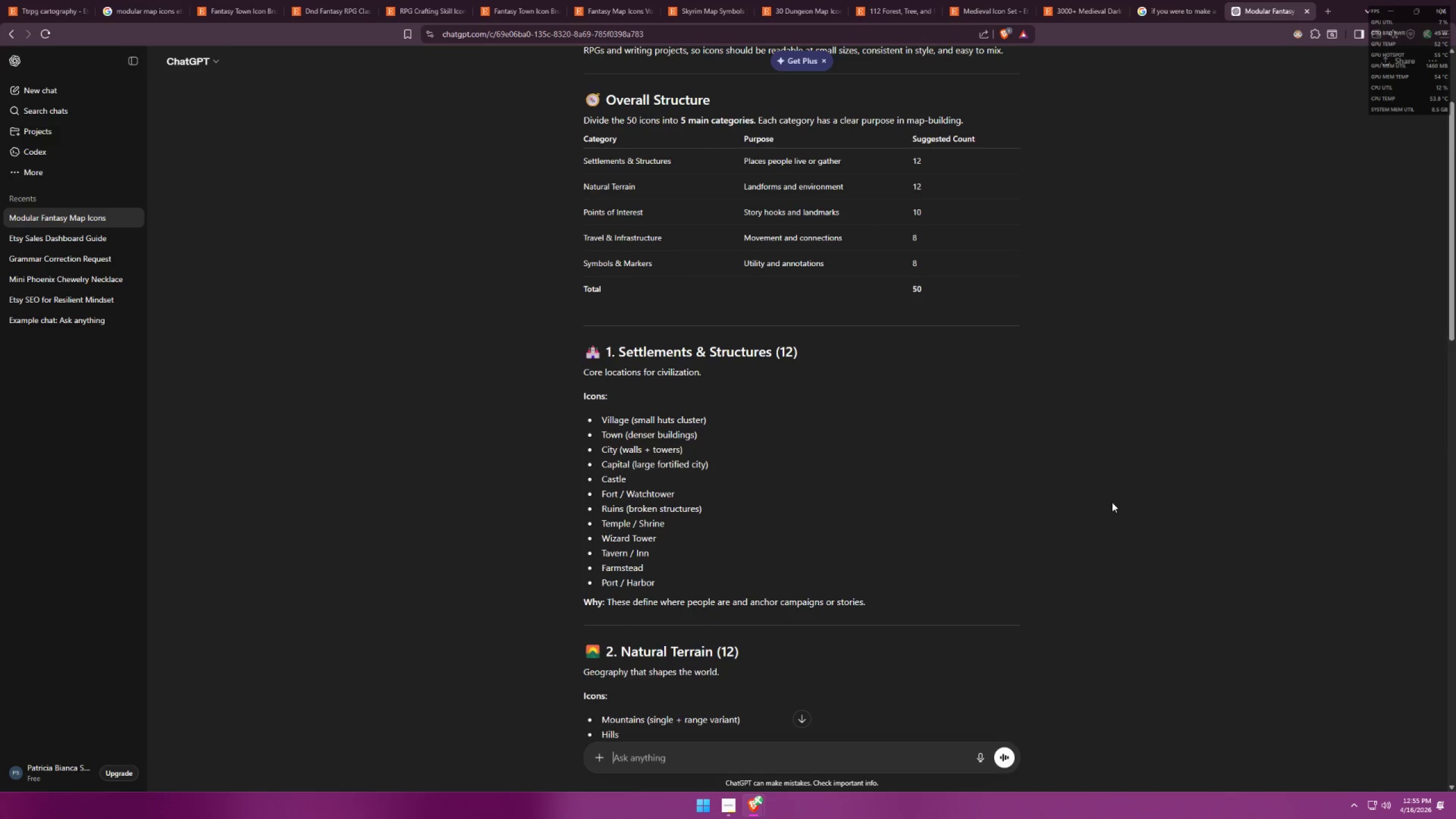 
key(Tab)
type(Structures)
 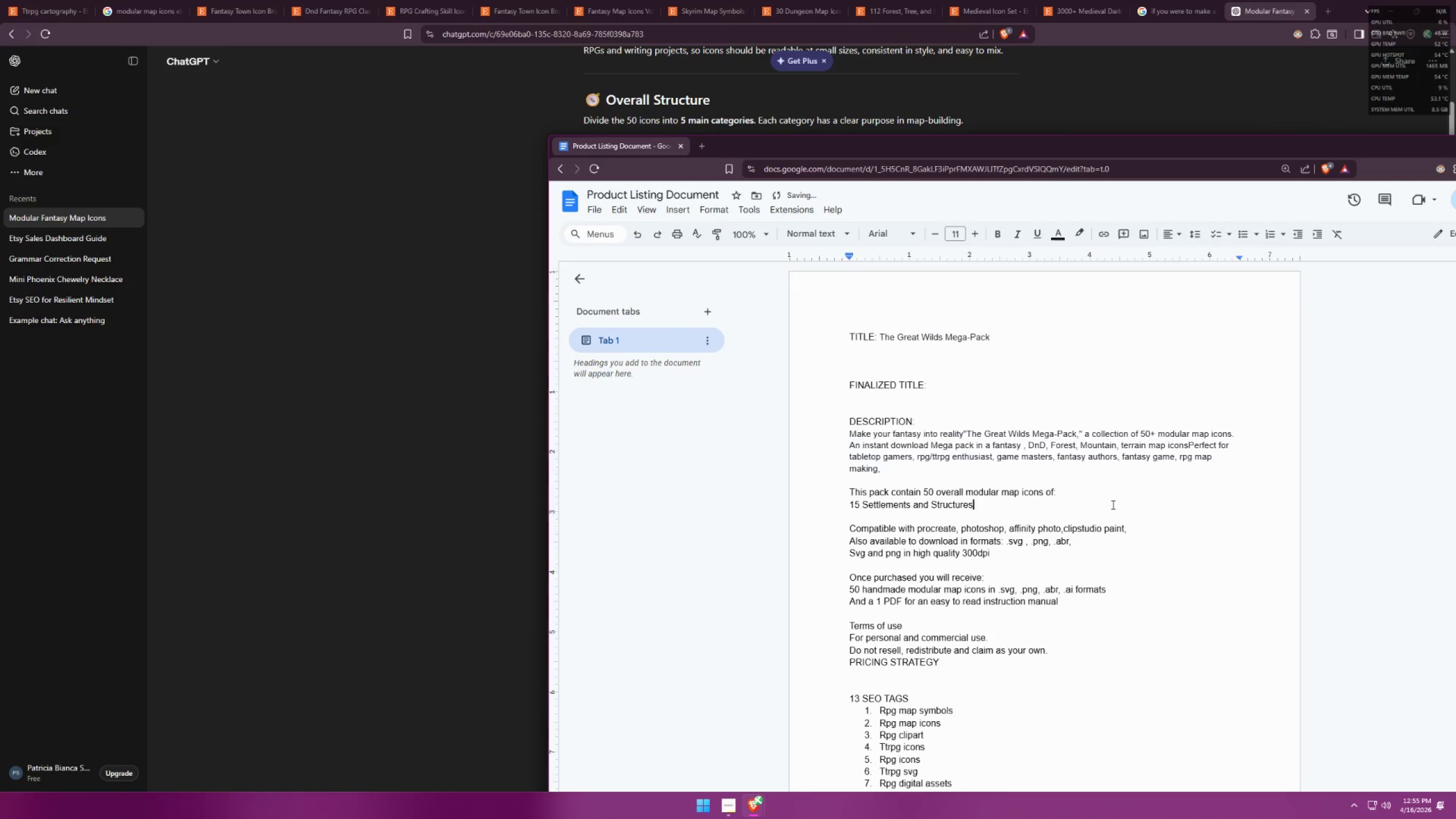 
key(Shift+Enter)
 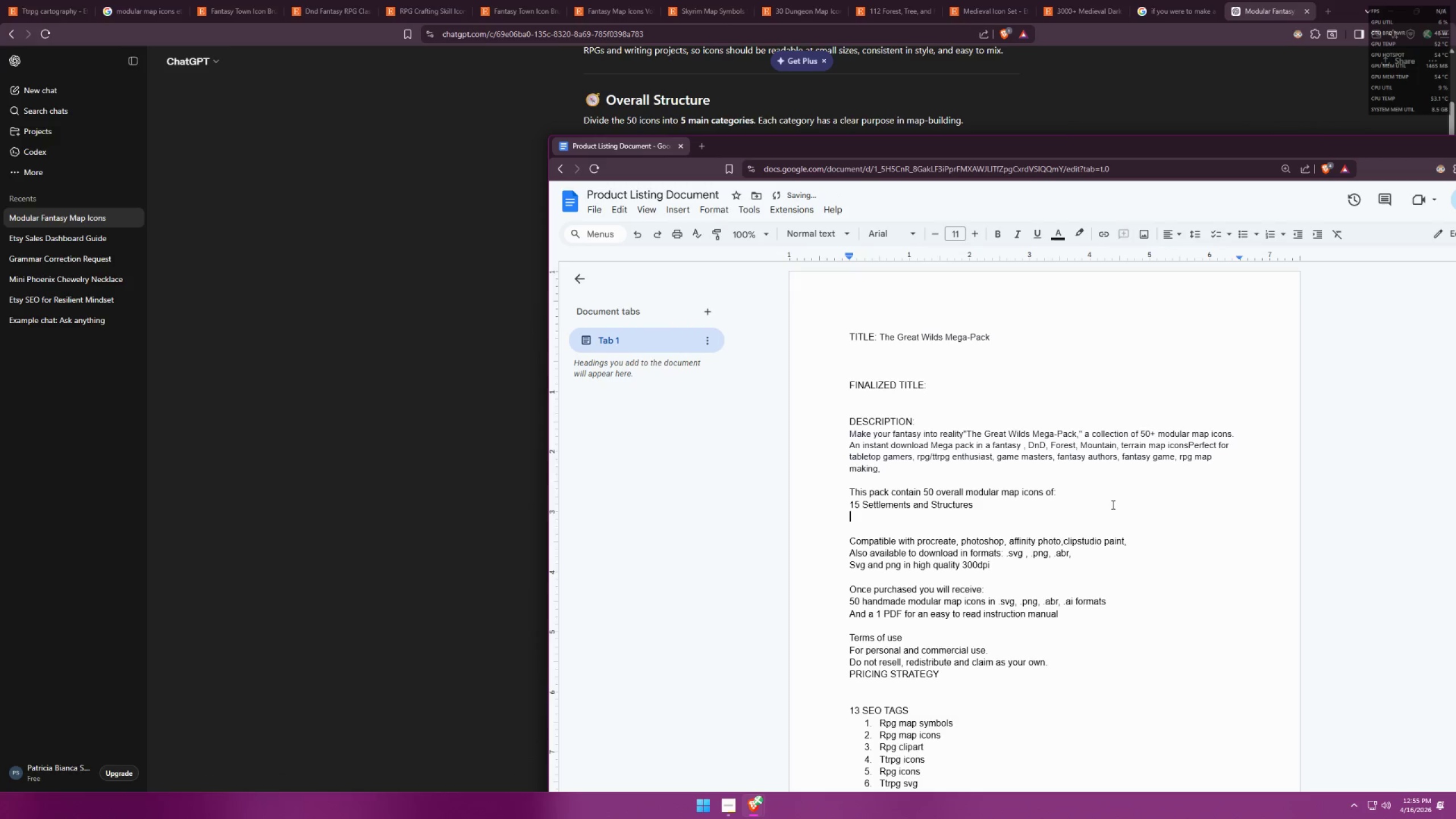 
key(Shift+Enter)
 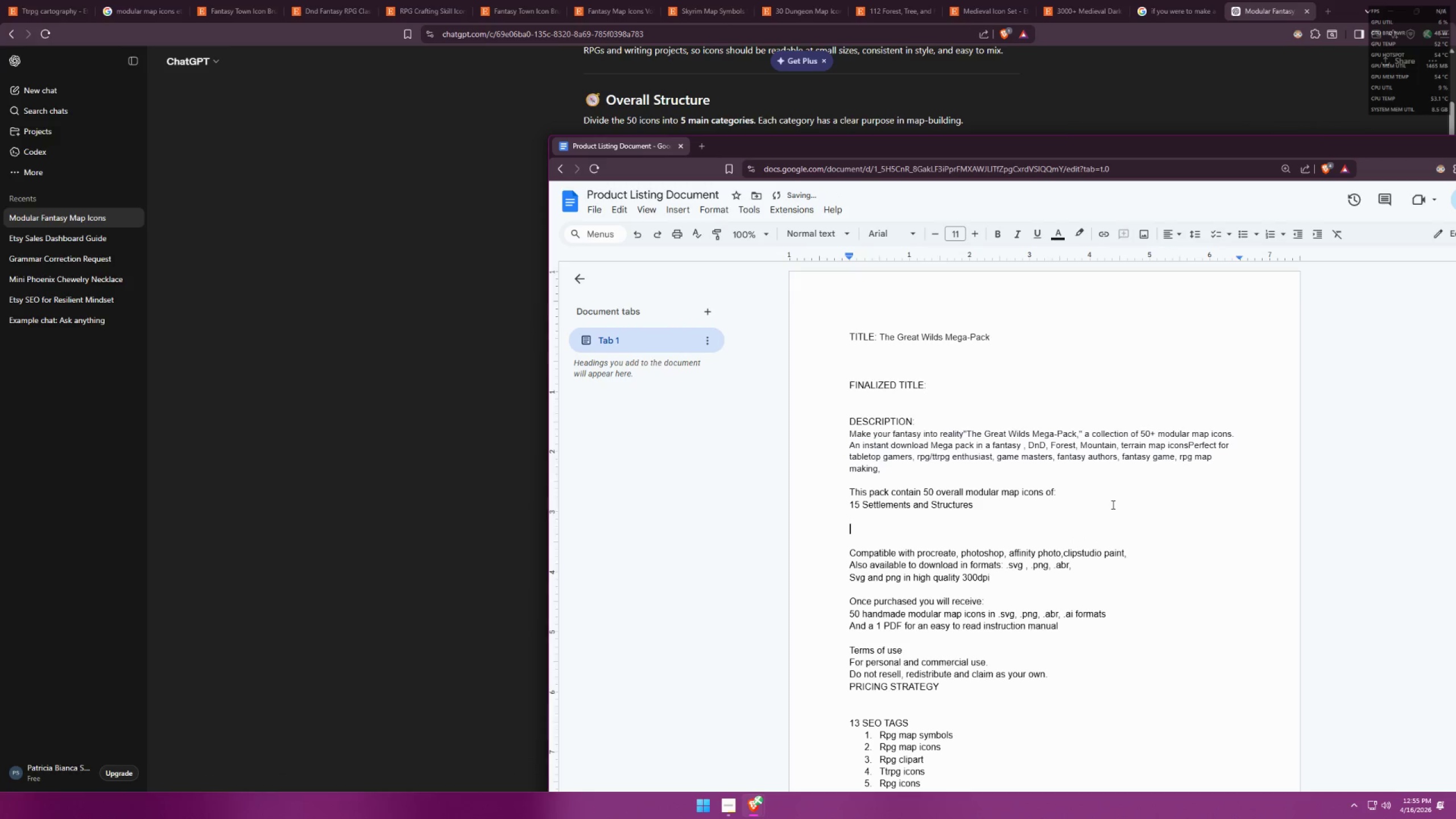 
key(Backspace)
type(15 )
 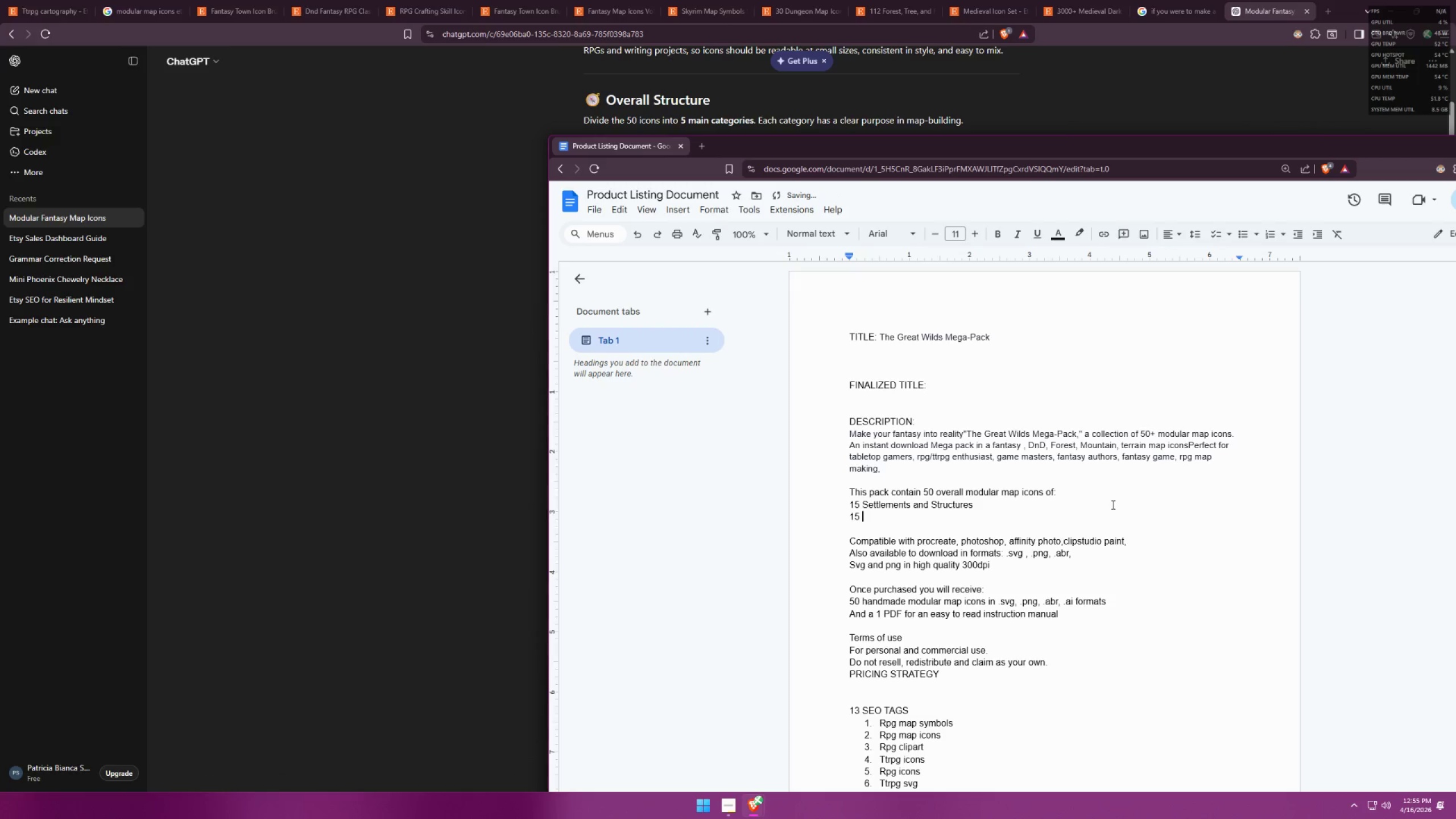 
key(Alt+AltLeft)
 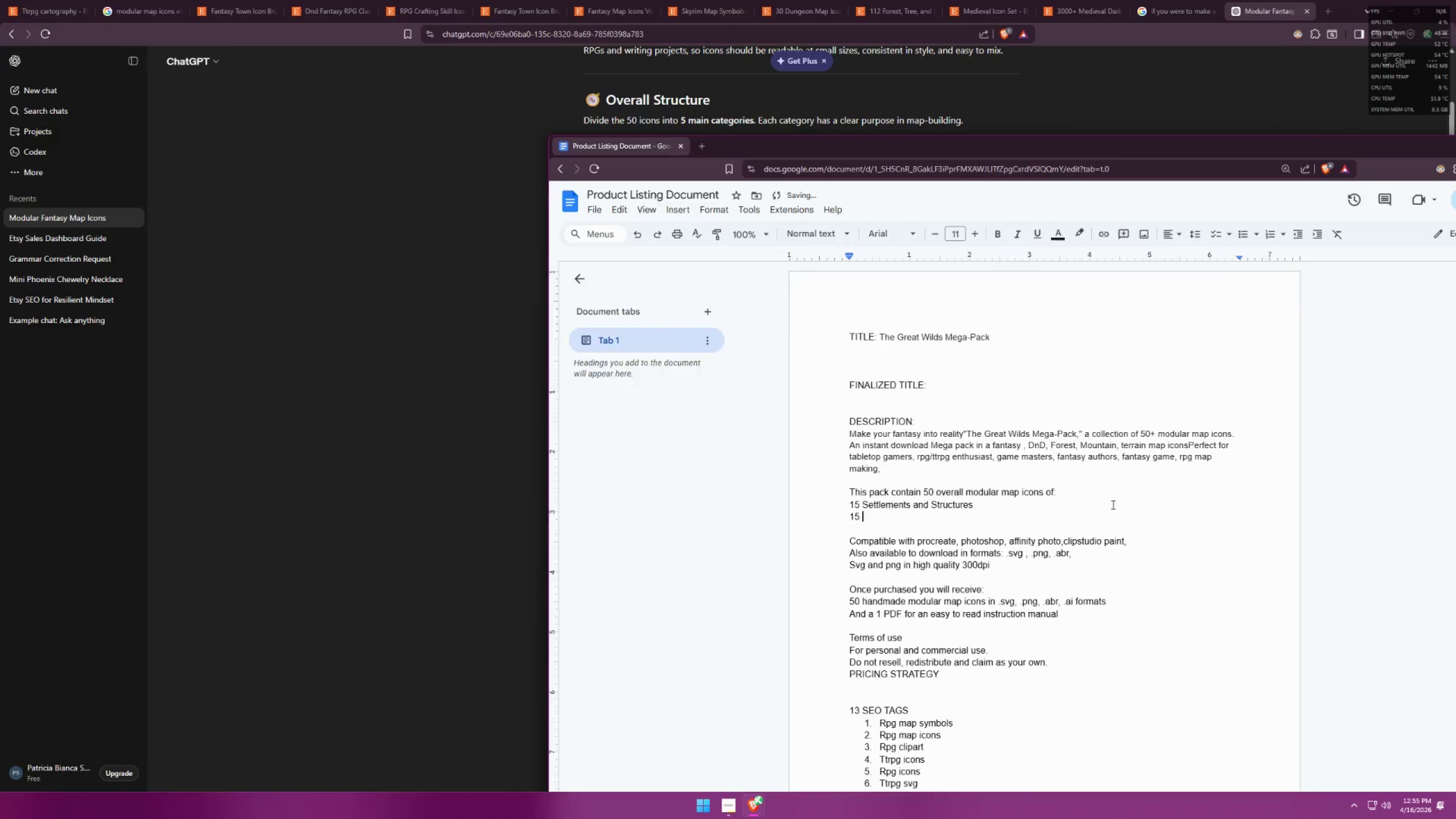 
key(Alt+Tab)
 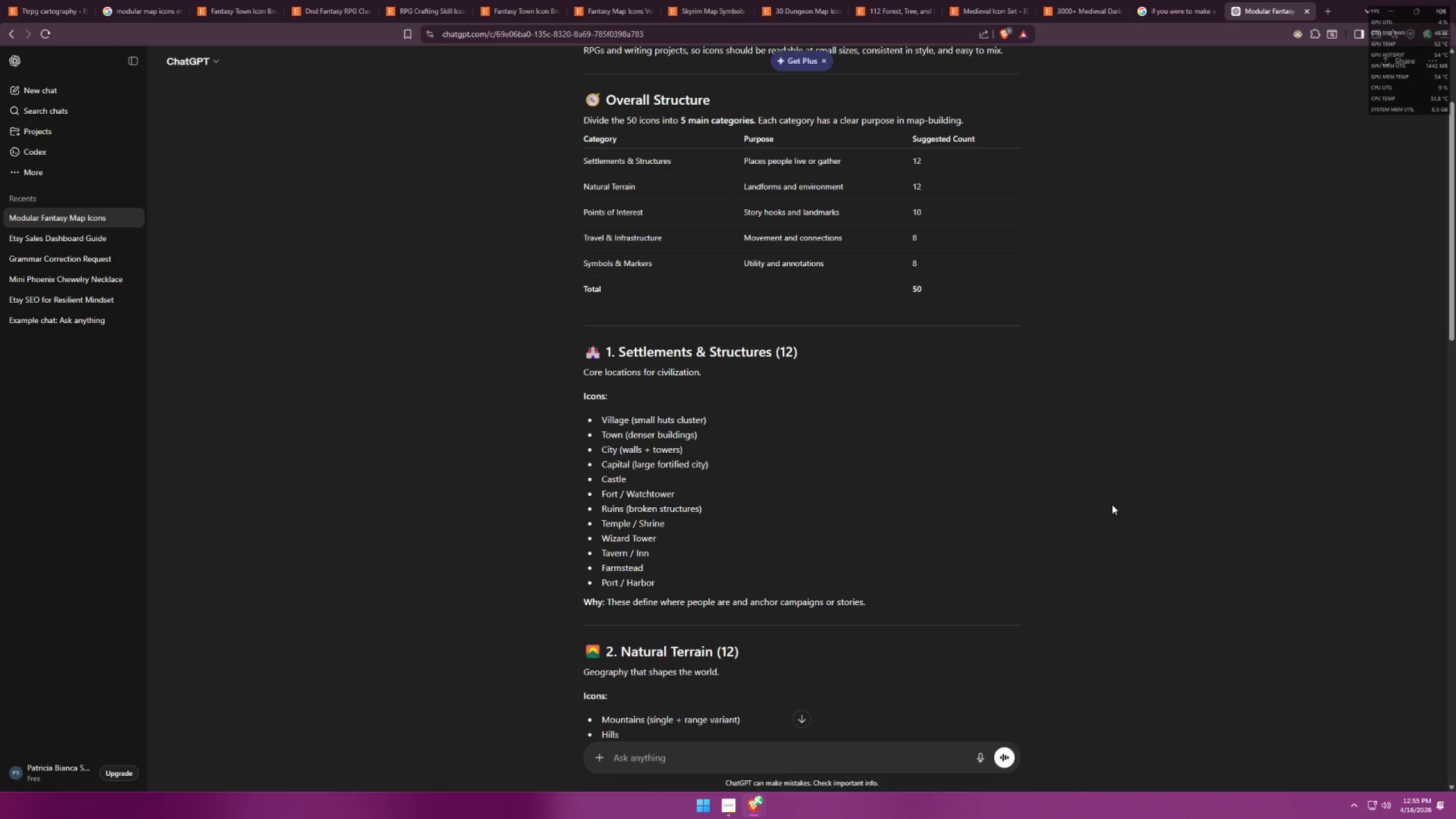 
key(Alt+AltLeft)
 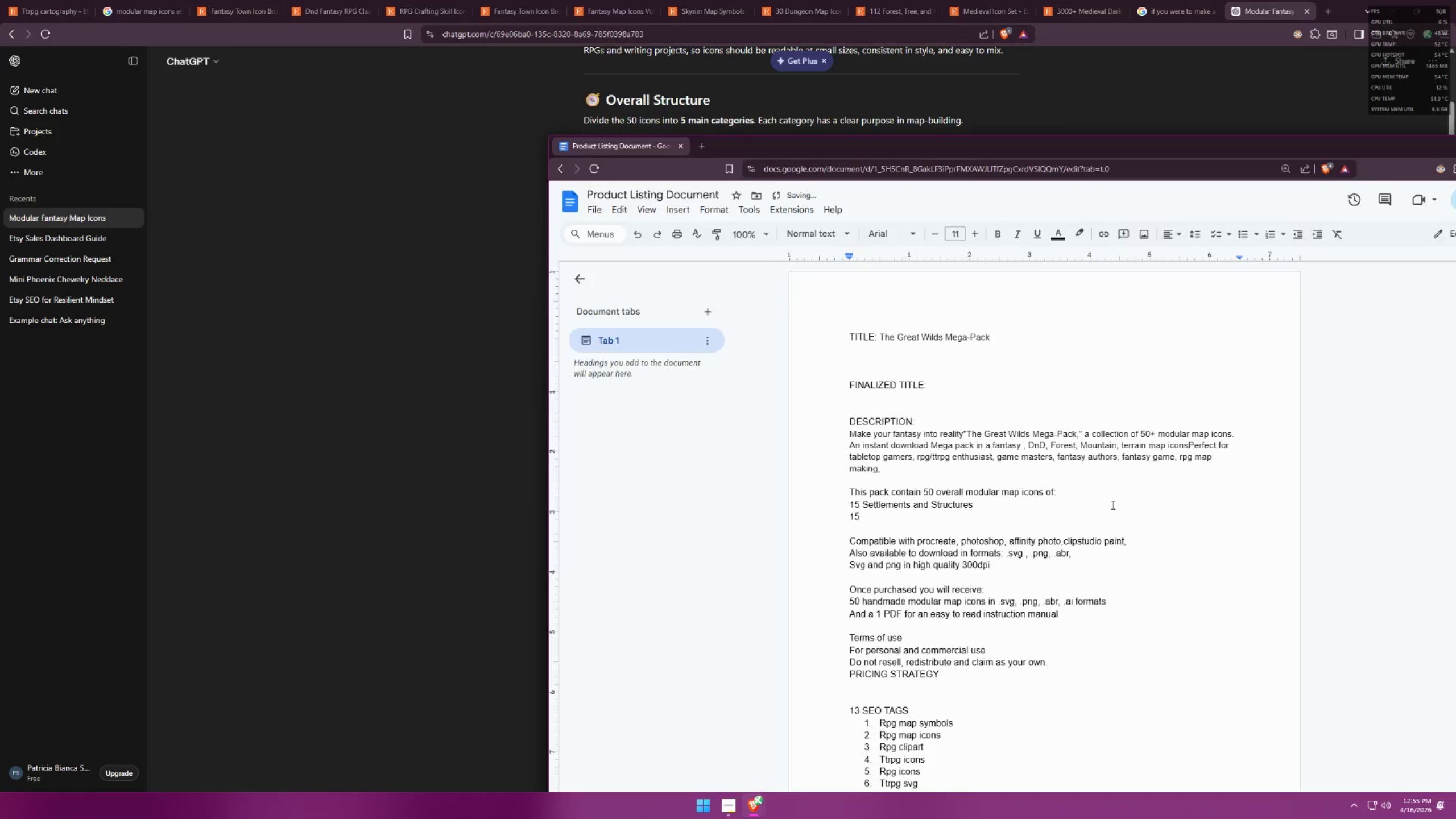 
key(Tab)
type(Terrain)
key(Backspace)
key(Backspace)
key(Backspace)
key(Backspace)
key(Backspace)
key(Backspace)
key(Backspace)
type(Natural Terrain)
 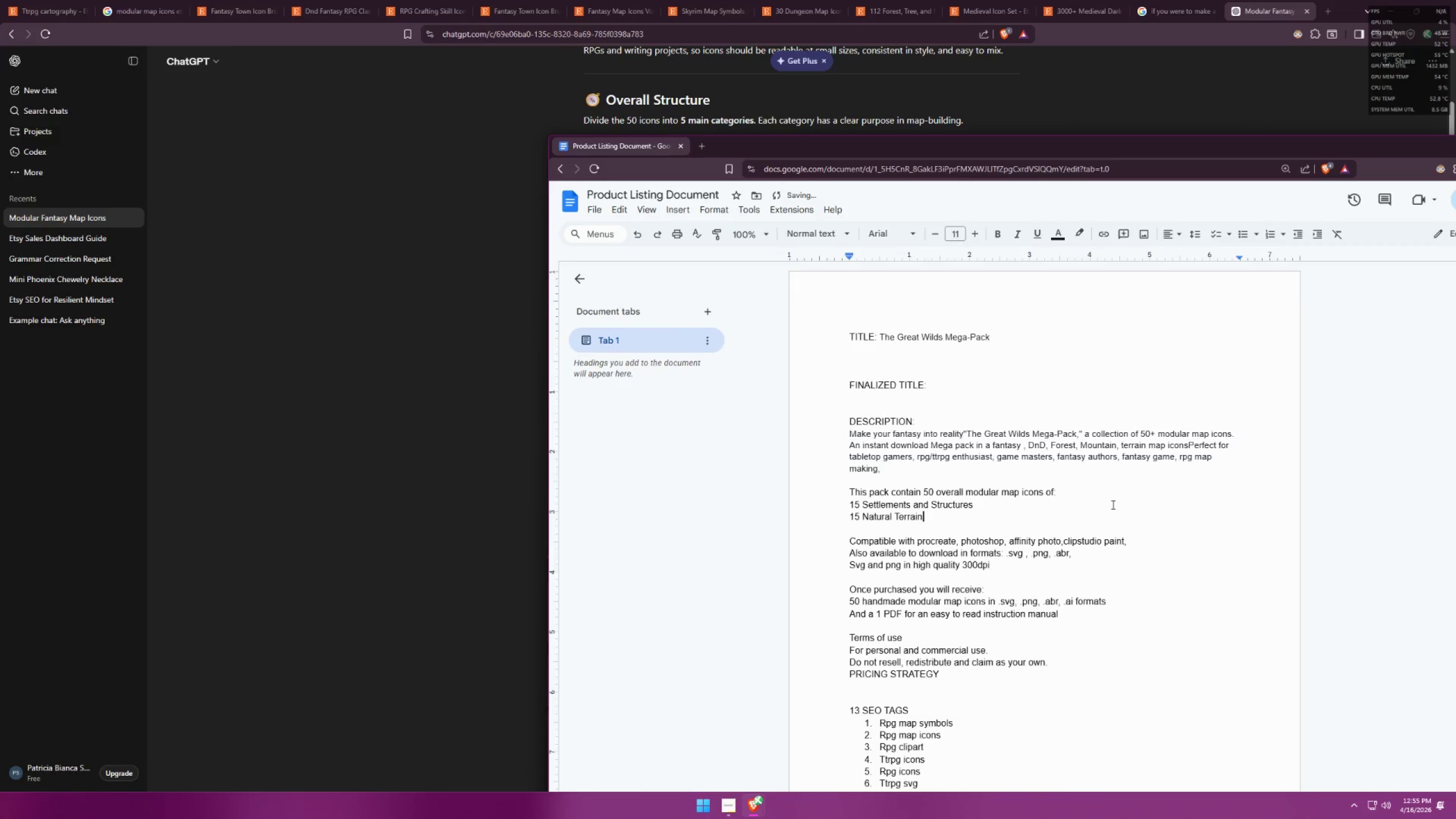 
key(Alt+AltLeft)
 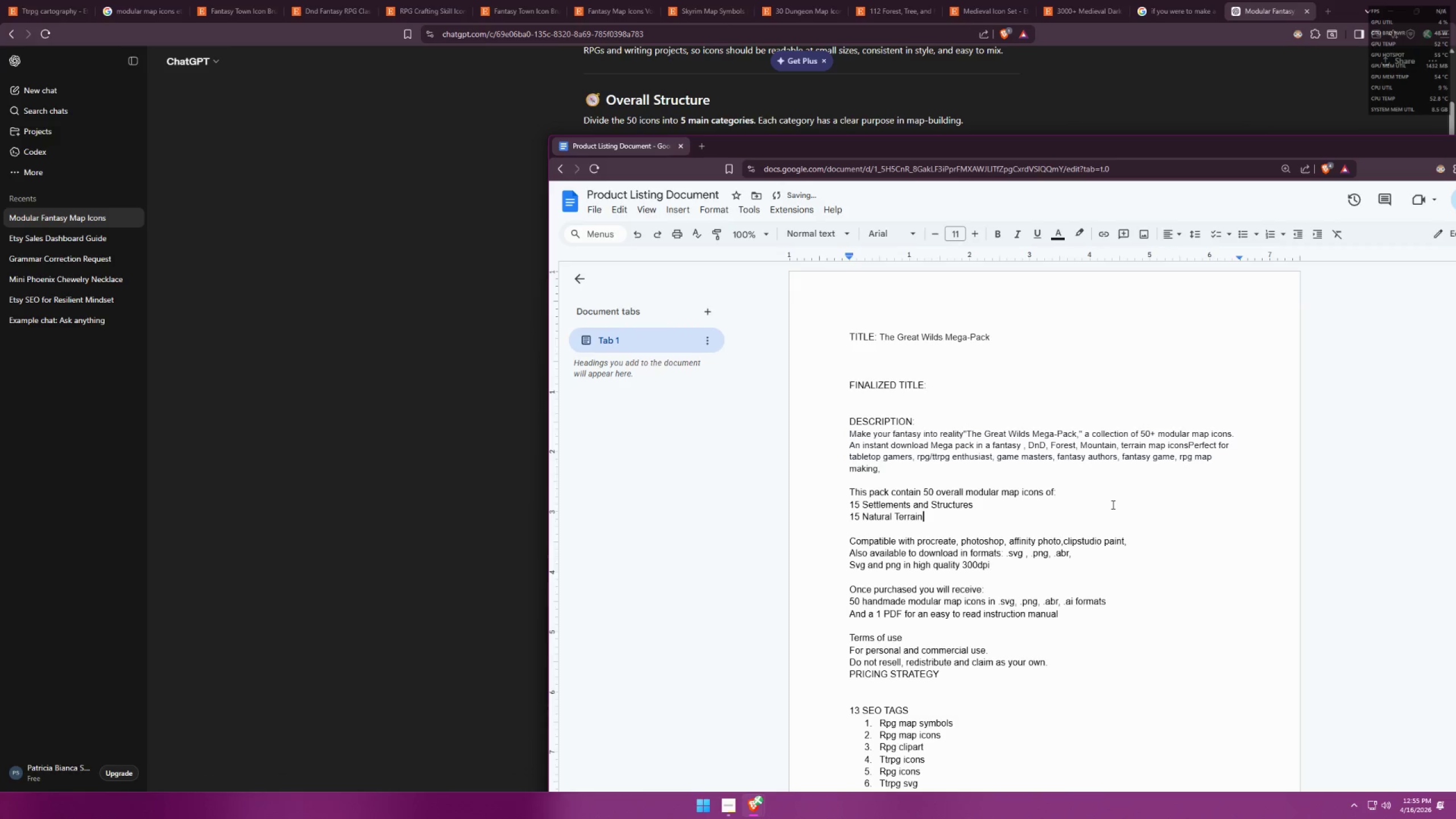 
key(Alt+Tab)
 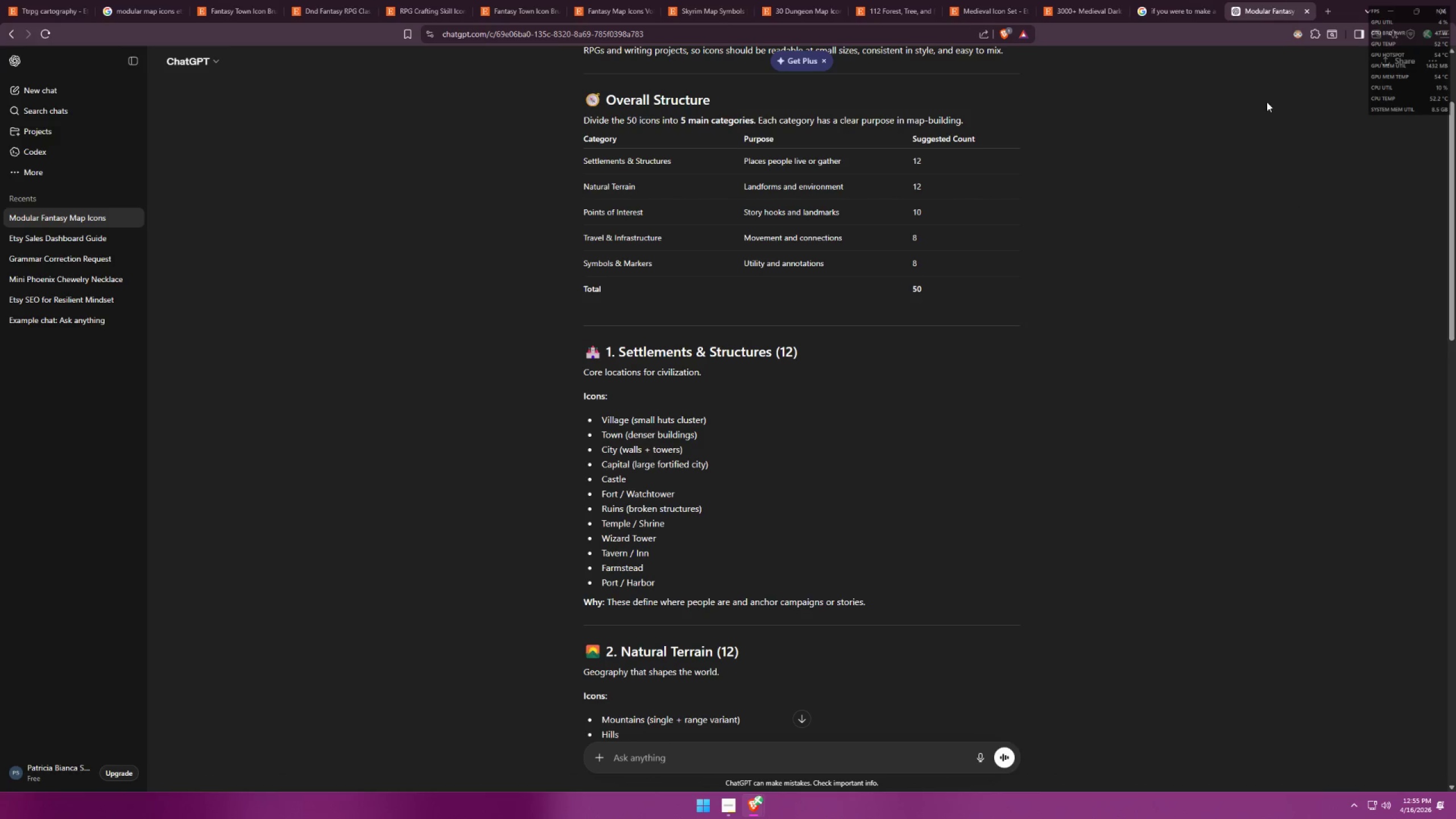 
left_click([1157, 0])
 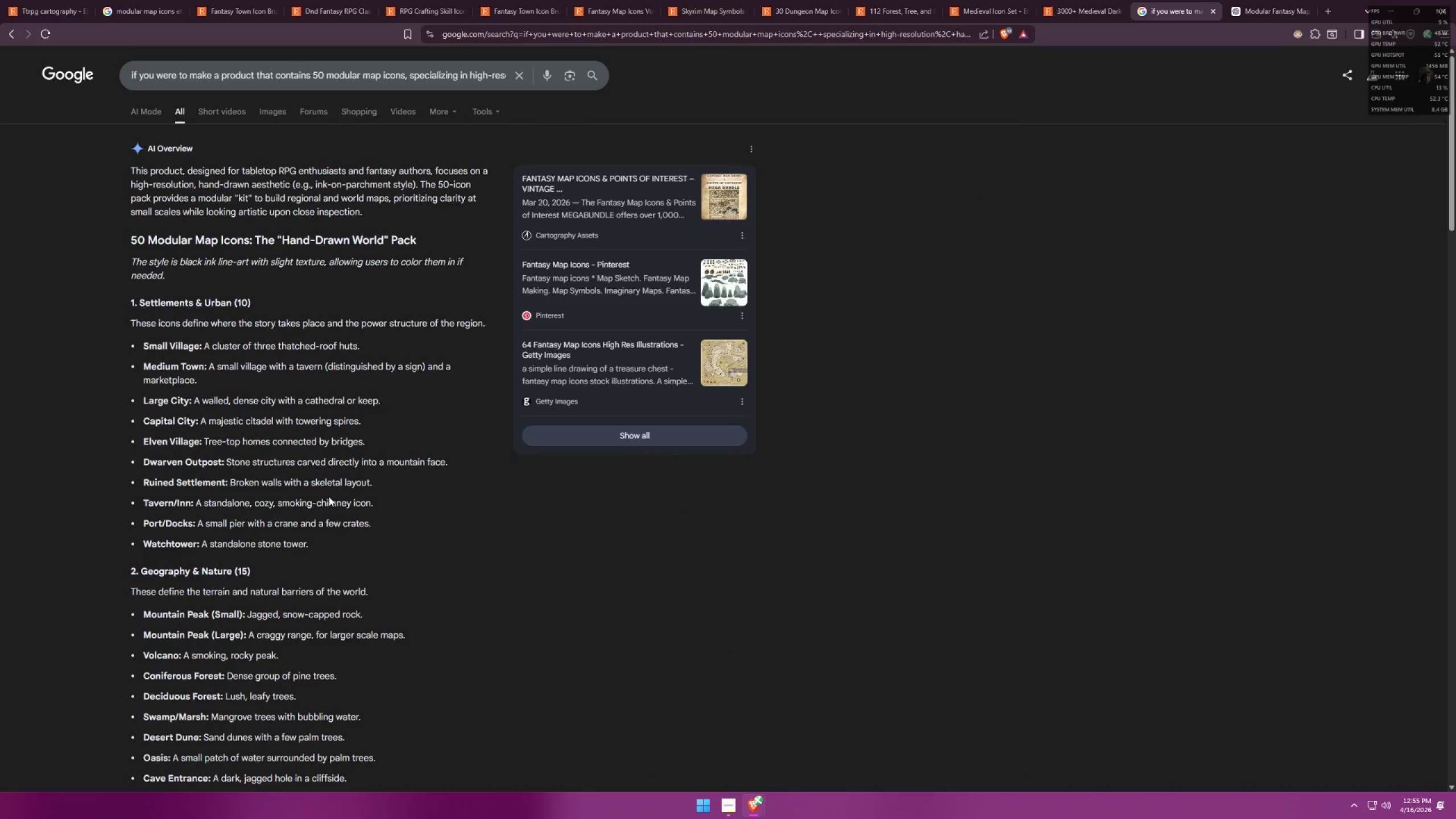 
scroll: coordinate [329, 495], scroll_direction: down, amount: 1.0
 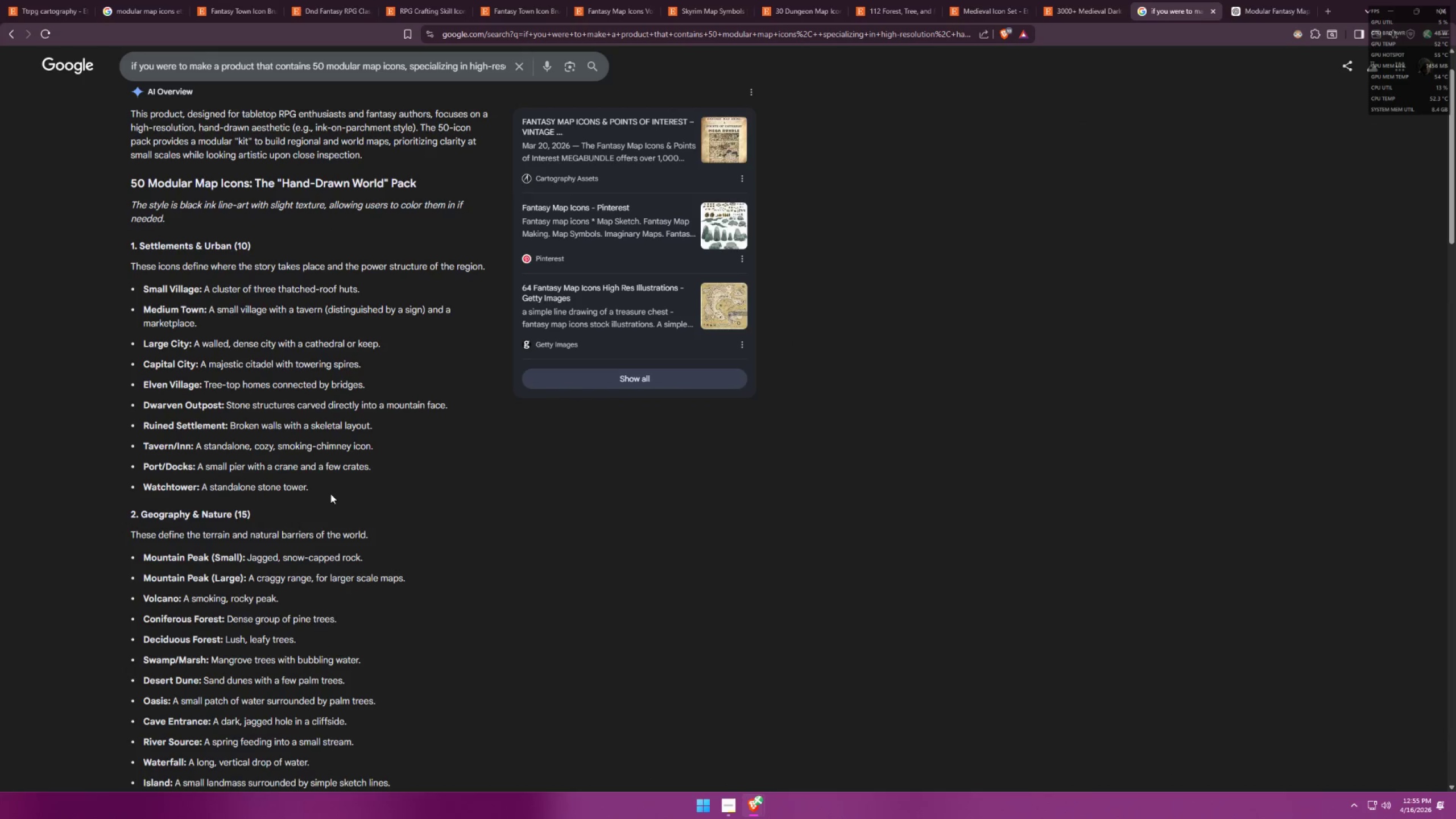 
key(Alt+AltLeft)
 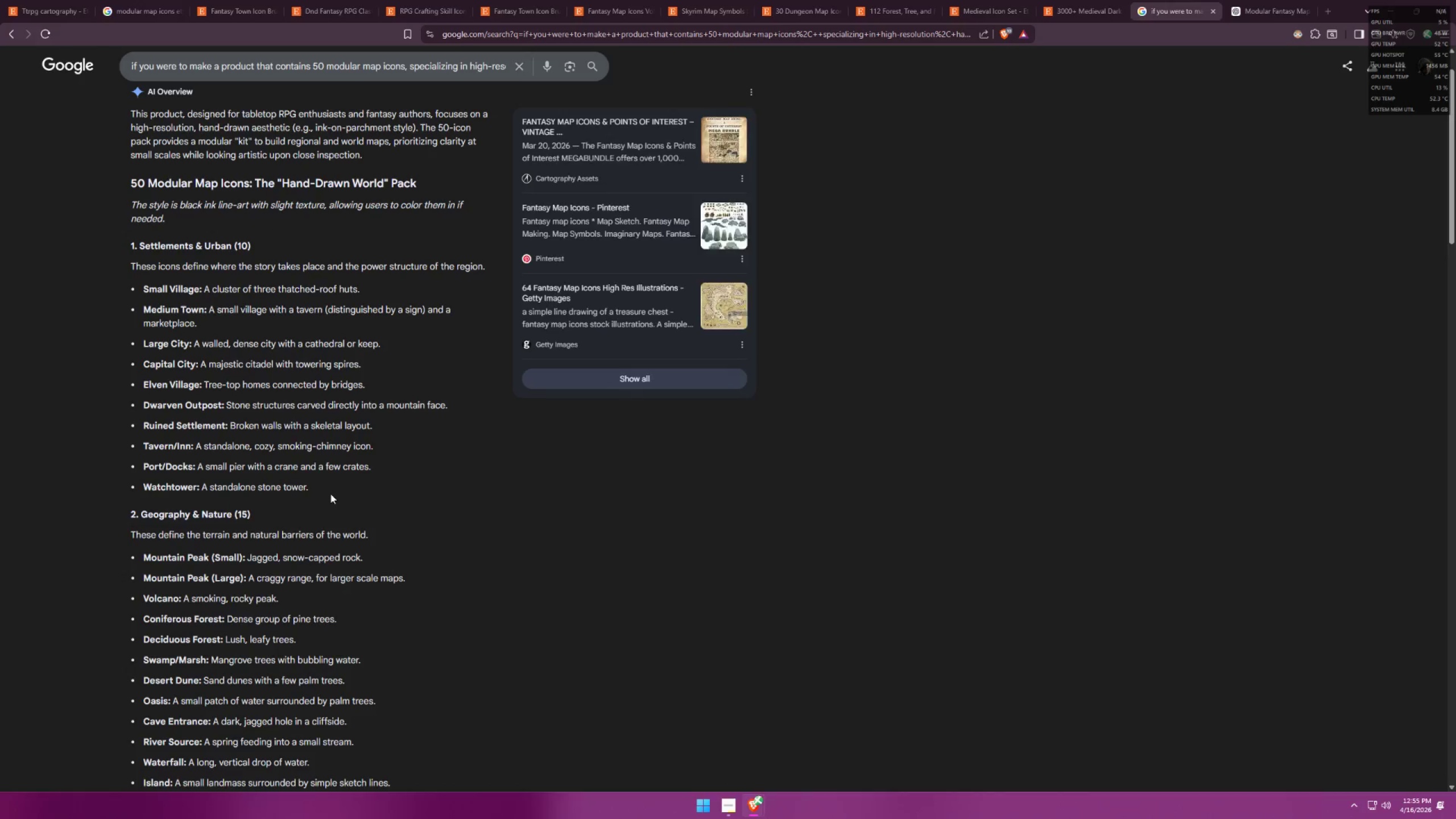 
key(Tab)
type(, g)
key(Backspace)
type(Geograa)
key(Backspace)
type(phy and Nature)
 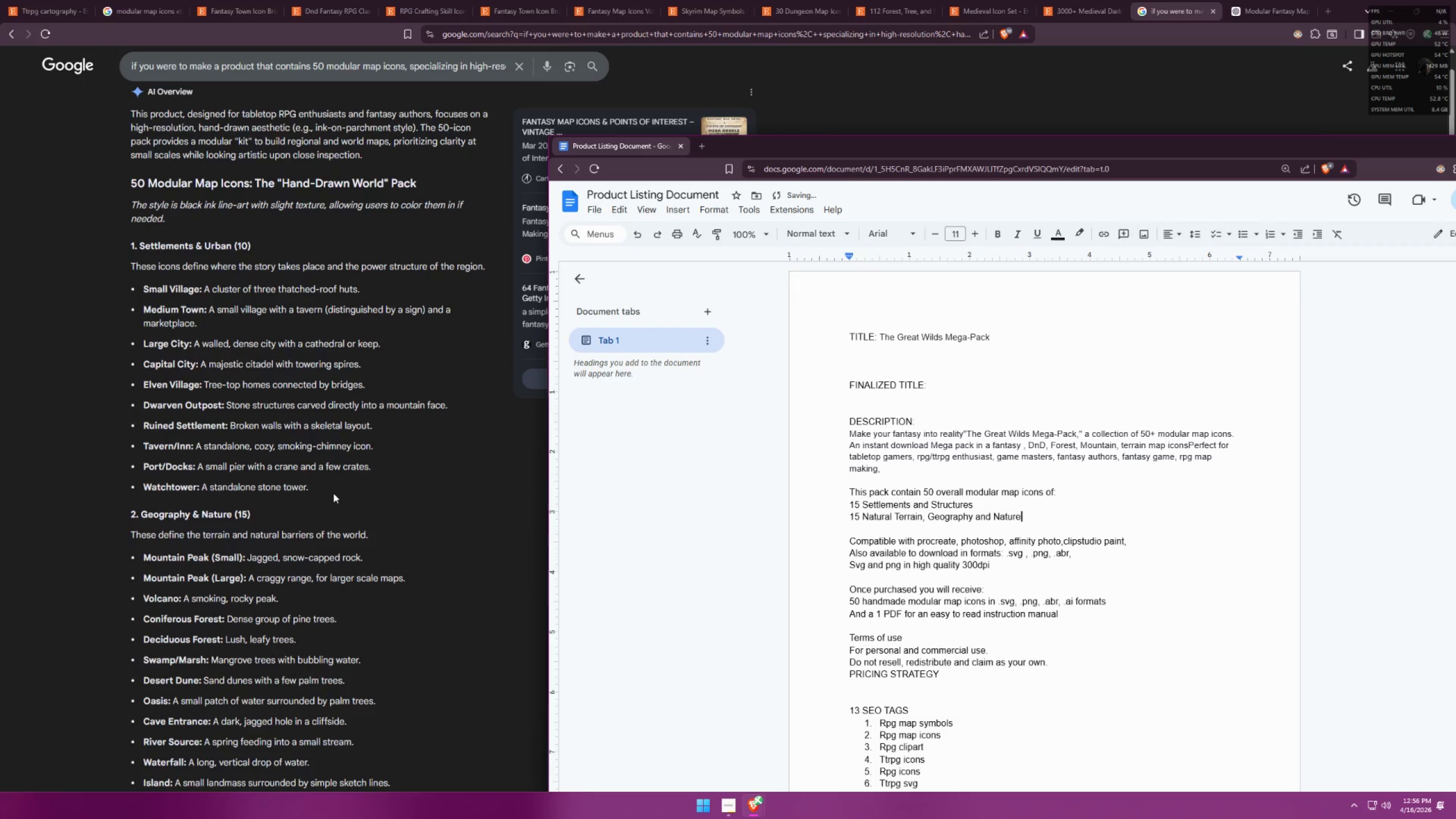 
key(Enter)
 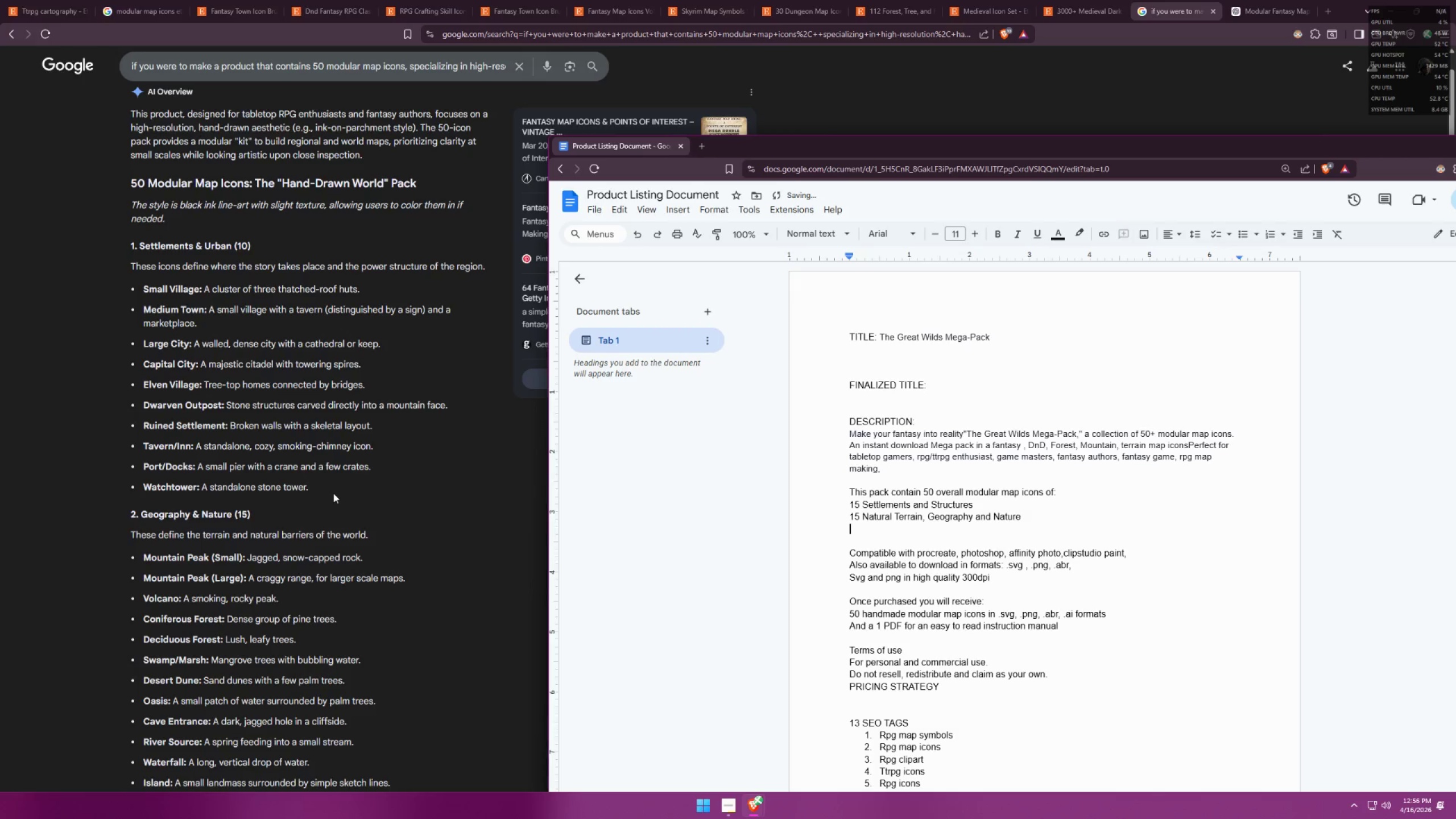 
key(Alt+AltLeft)
 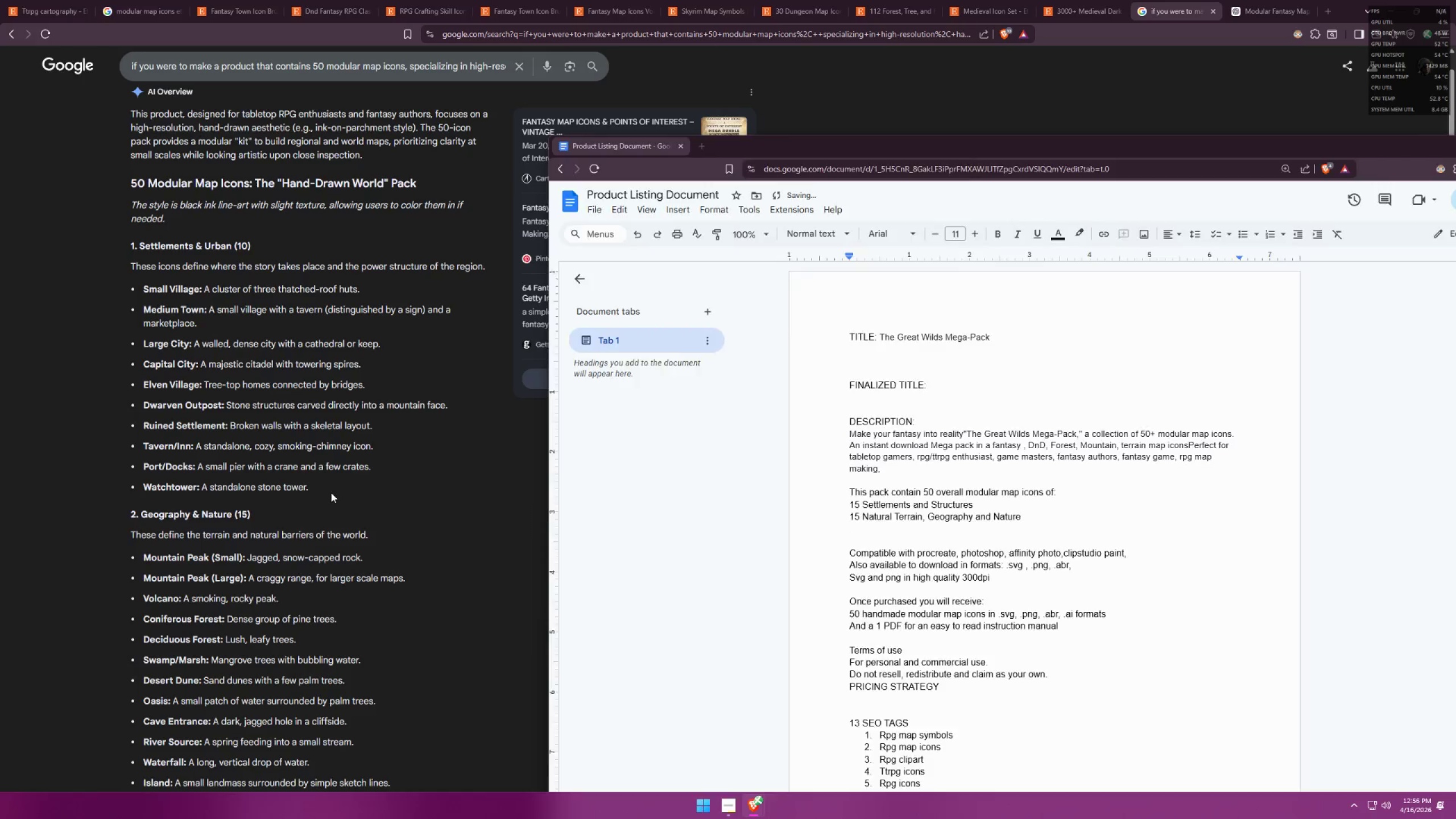 
key(Alt+Tab)
 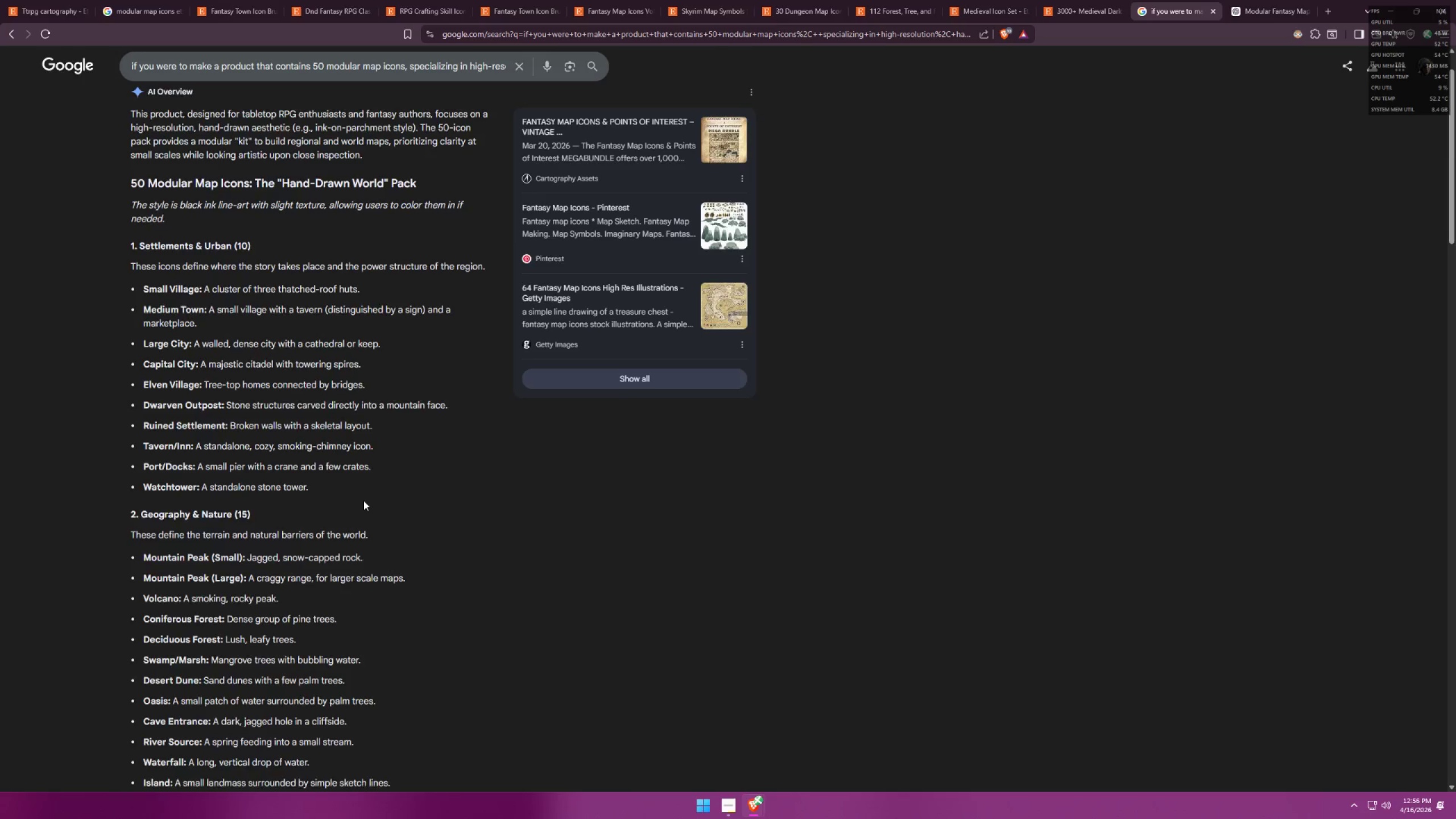 
scroll: coordinate [407, 453], scroll_direction: down, amount: 11.0
 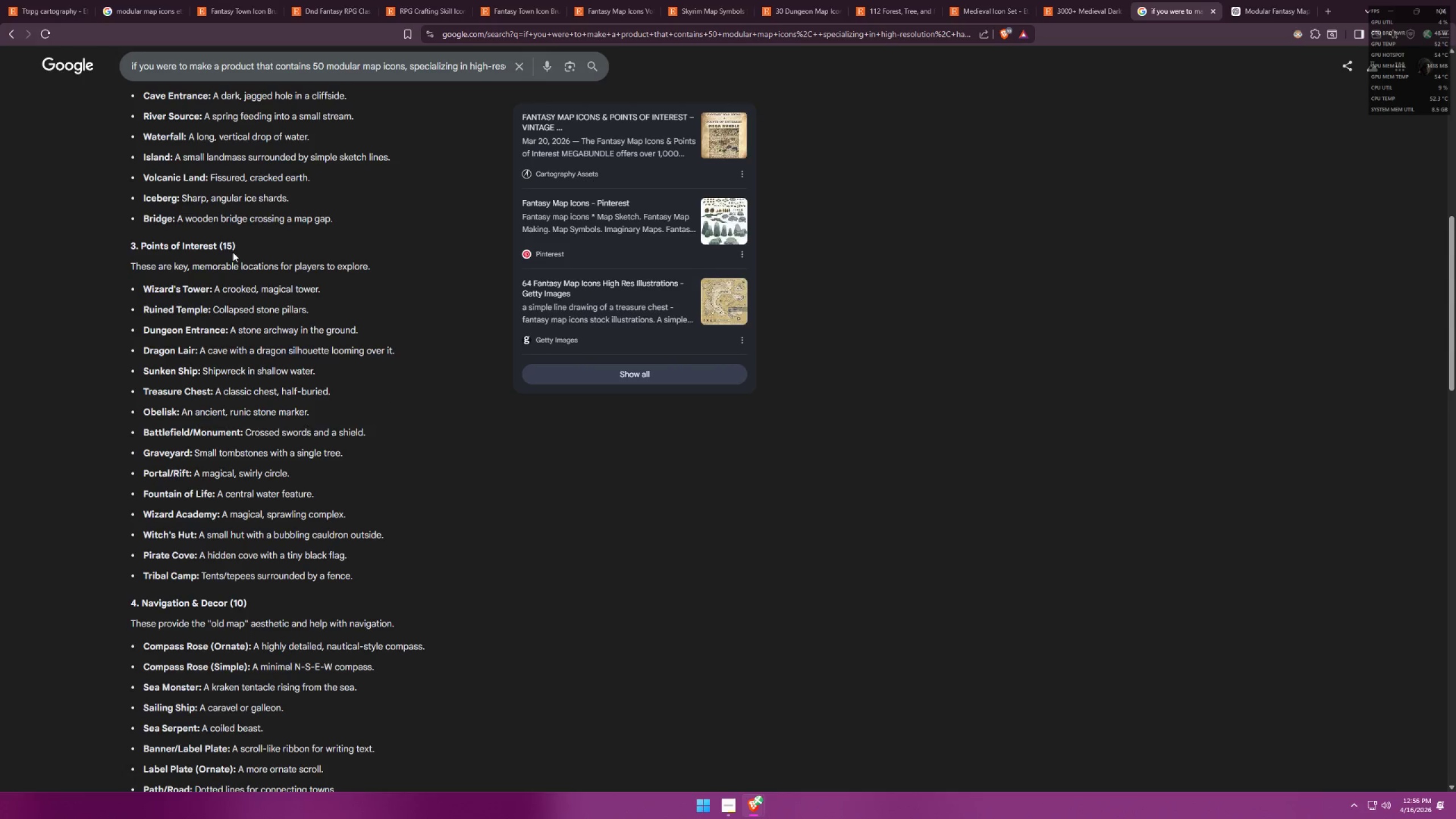 
wait(5.03)
 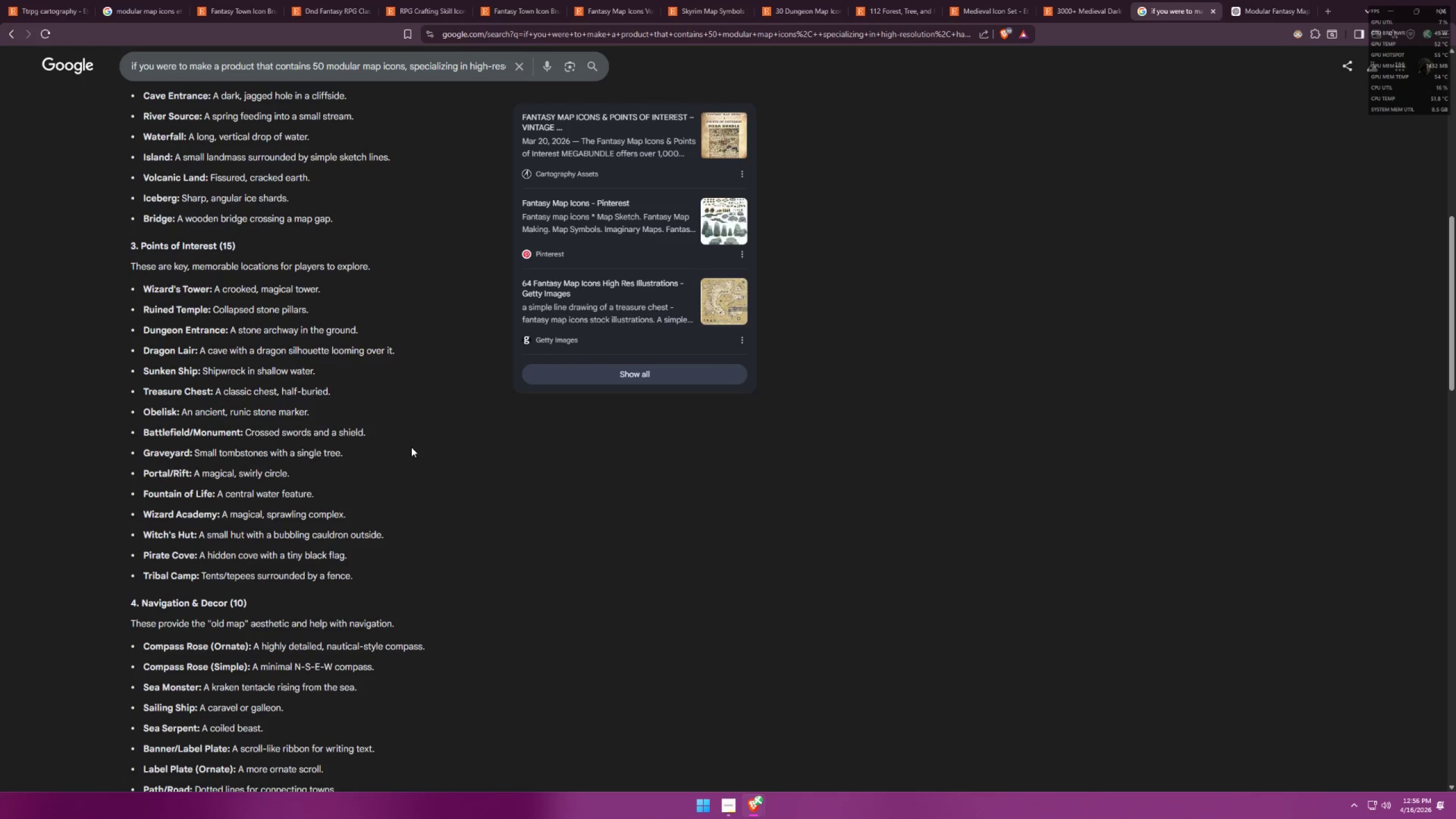 
key(Alt+AltLeft)
 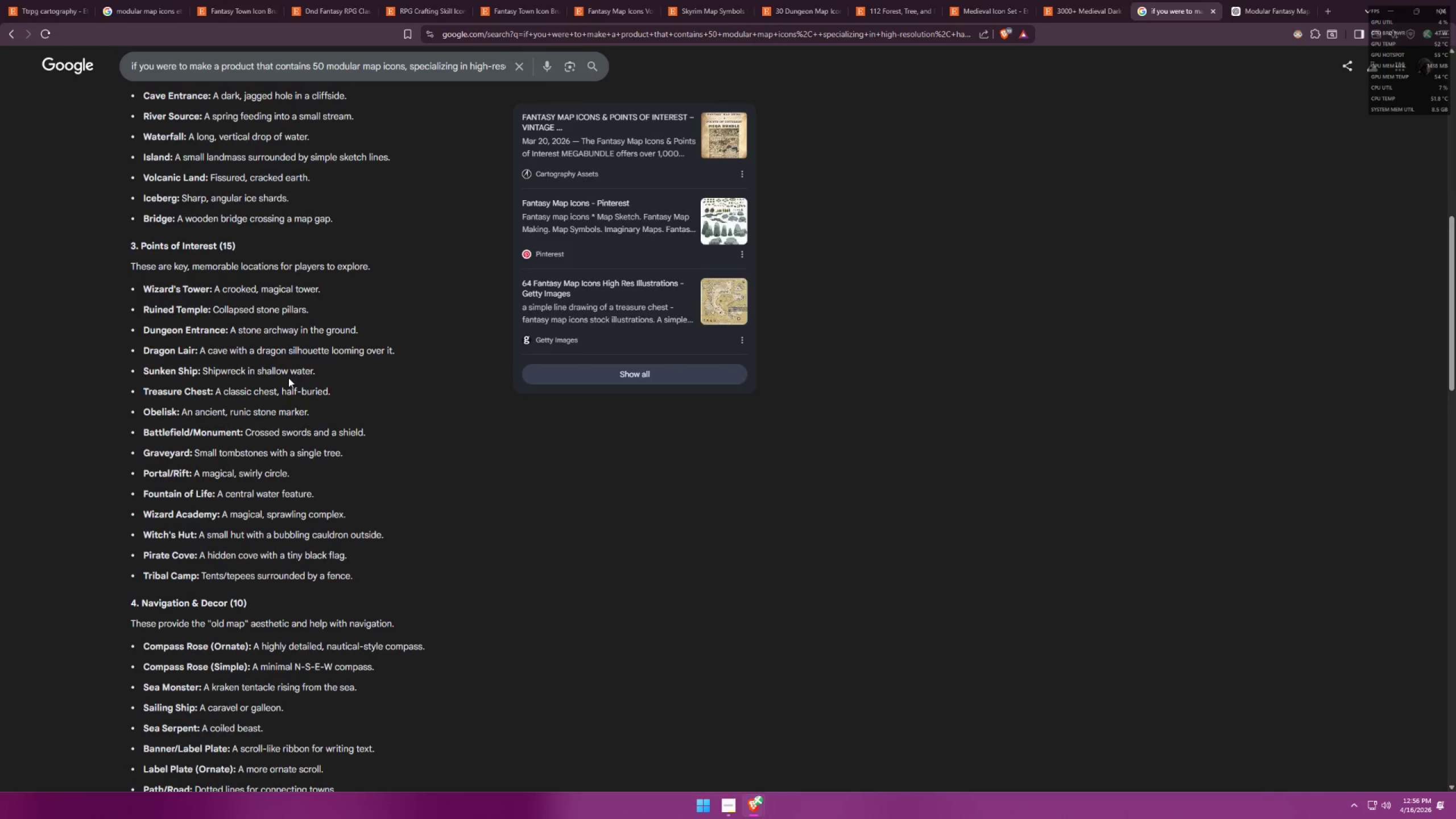 
key(Tab)
type(20 p)
key(Backspace)
type(Point of interest)
 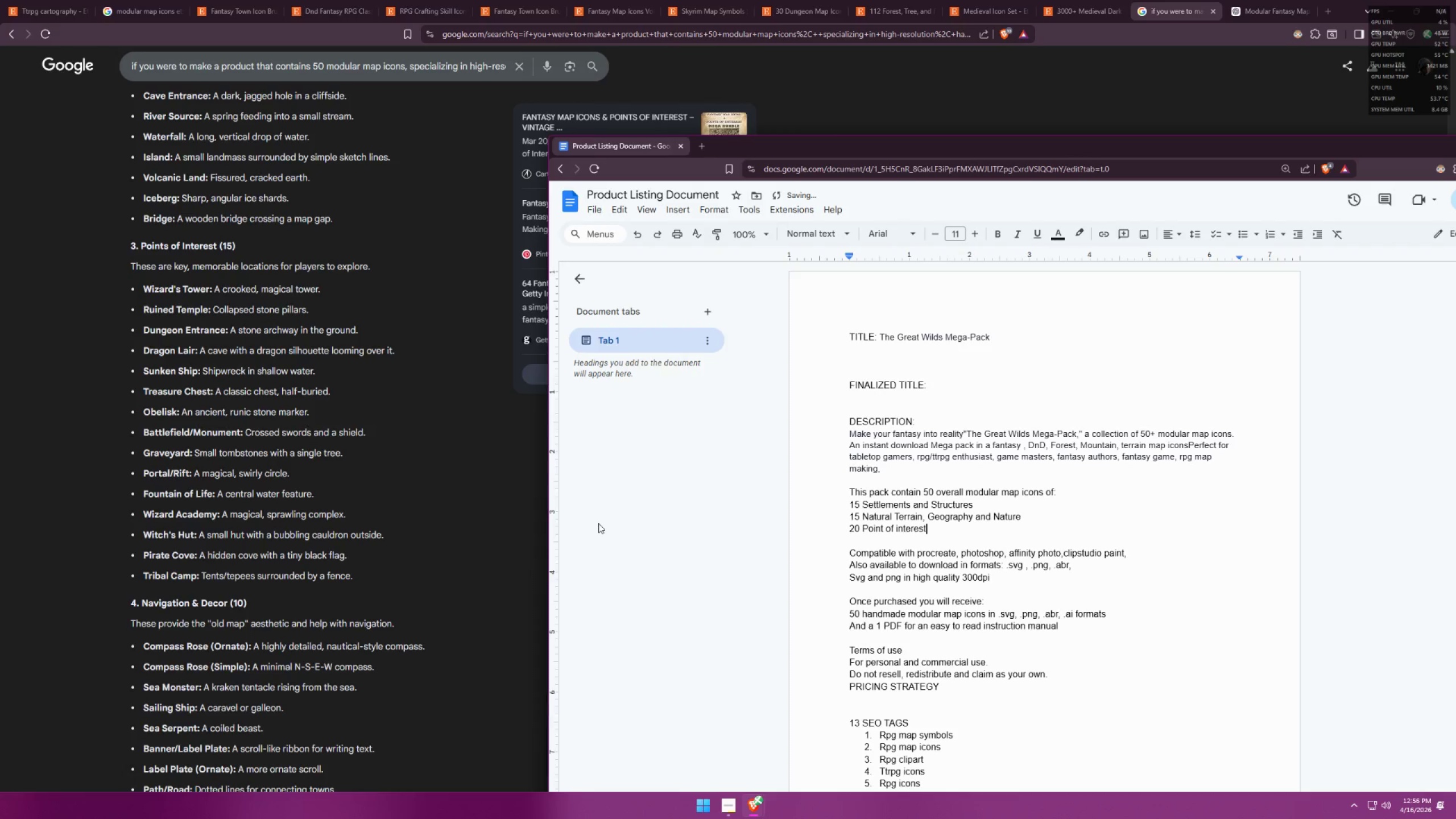 
key(Shift+Enter)
 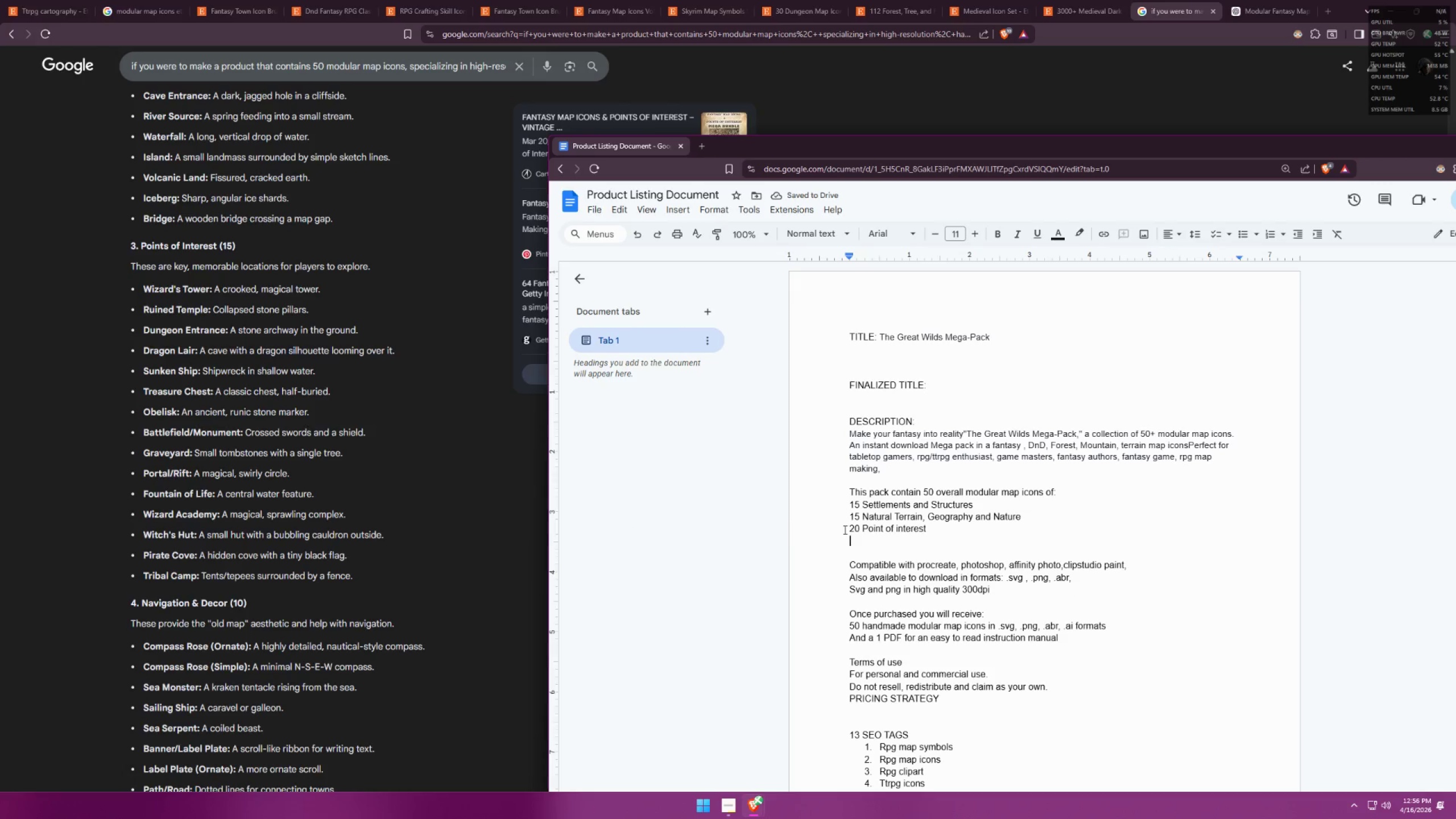 
scroll: coordinate [464, 468], scroll_direction: up, amount: 9.0
 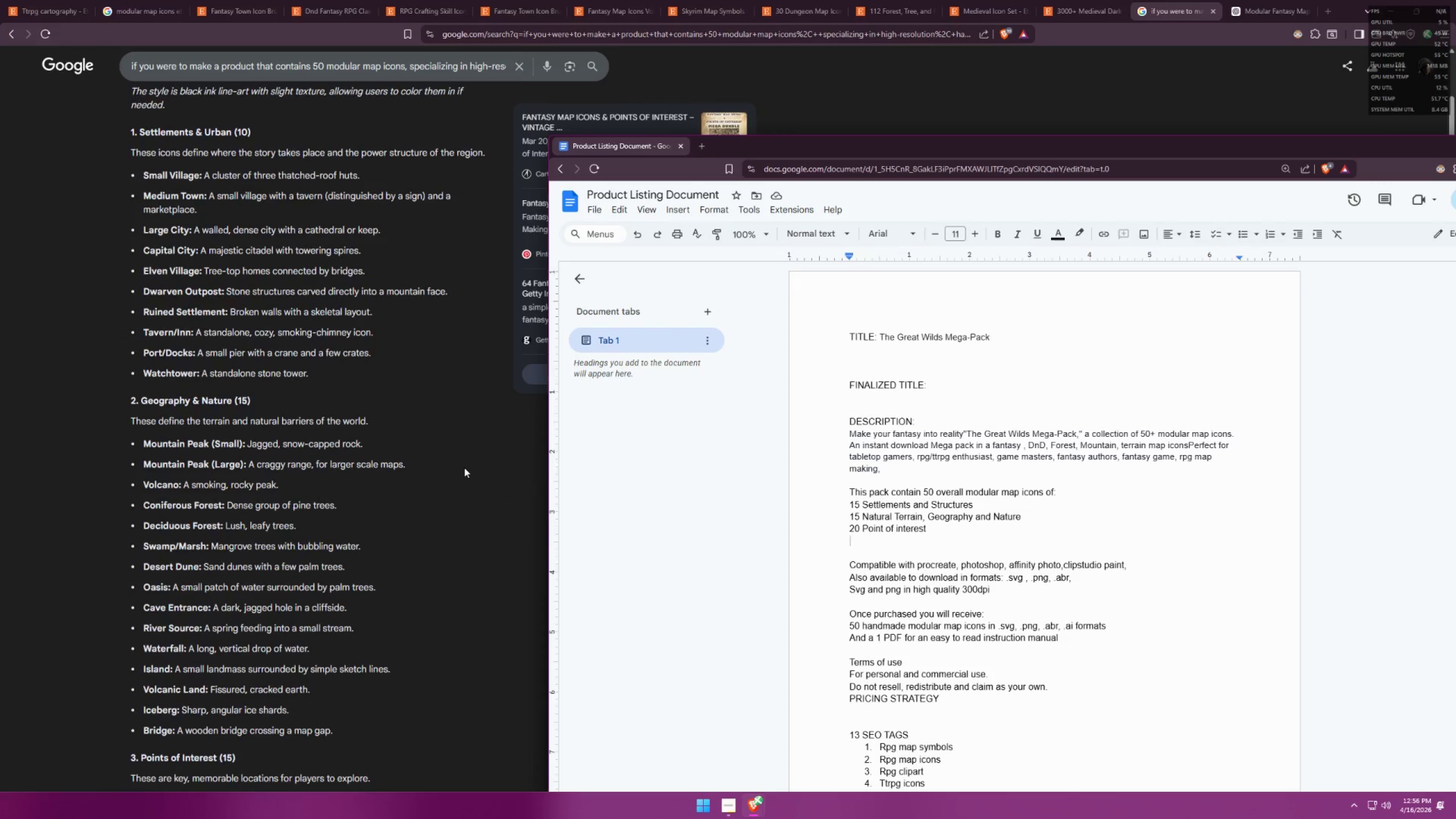 
scroll: coordinate [464, 468], scroll_direction: down, amount: 7.0
 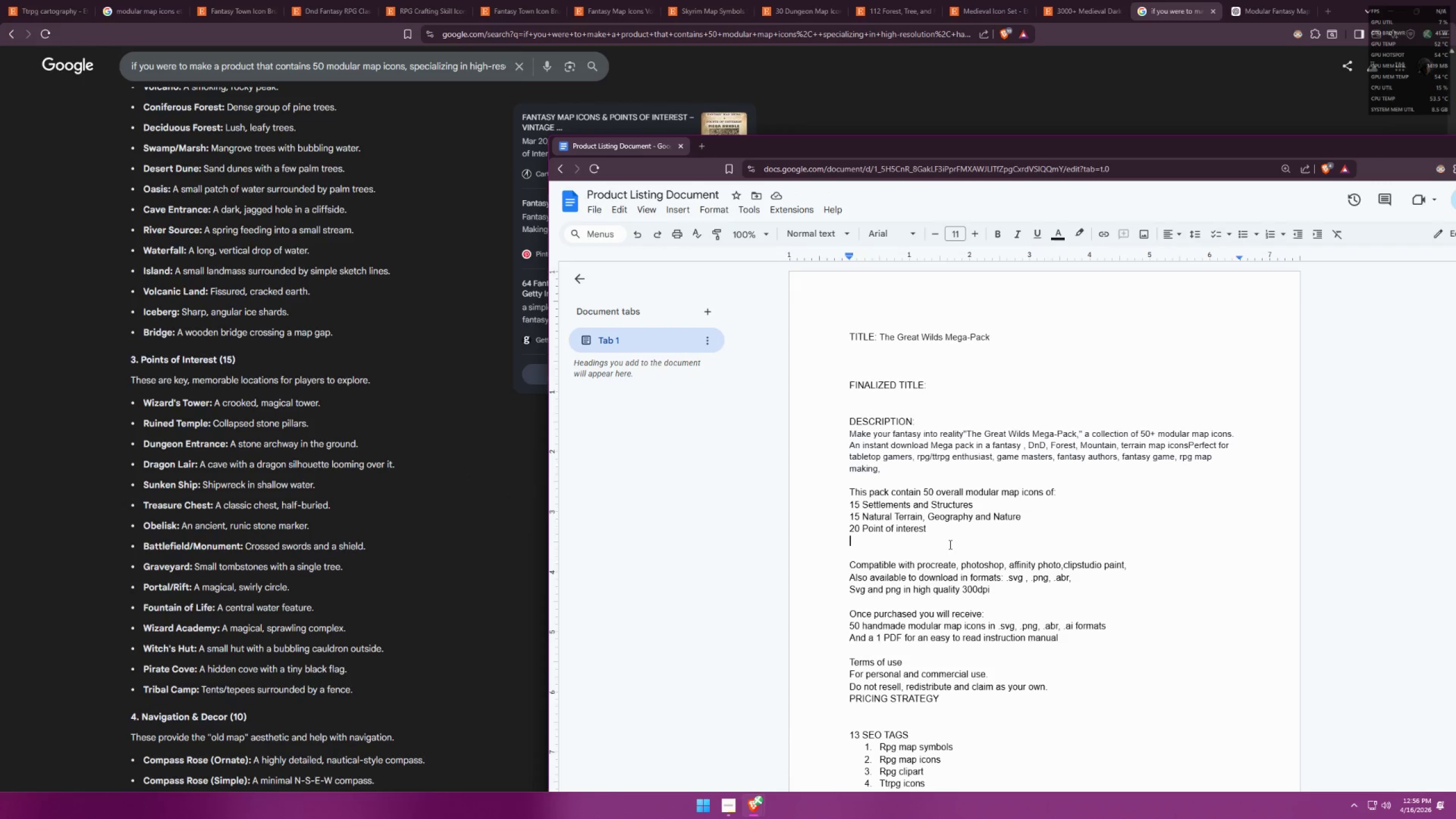 
left_click([949, 543])
 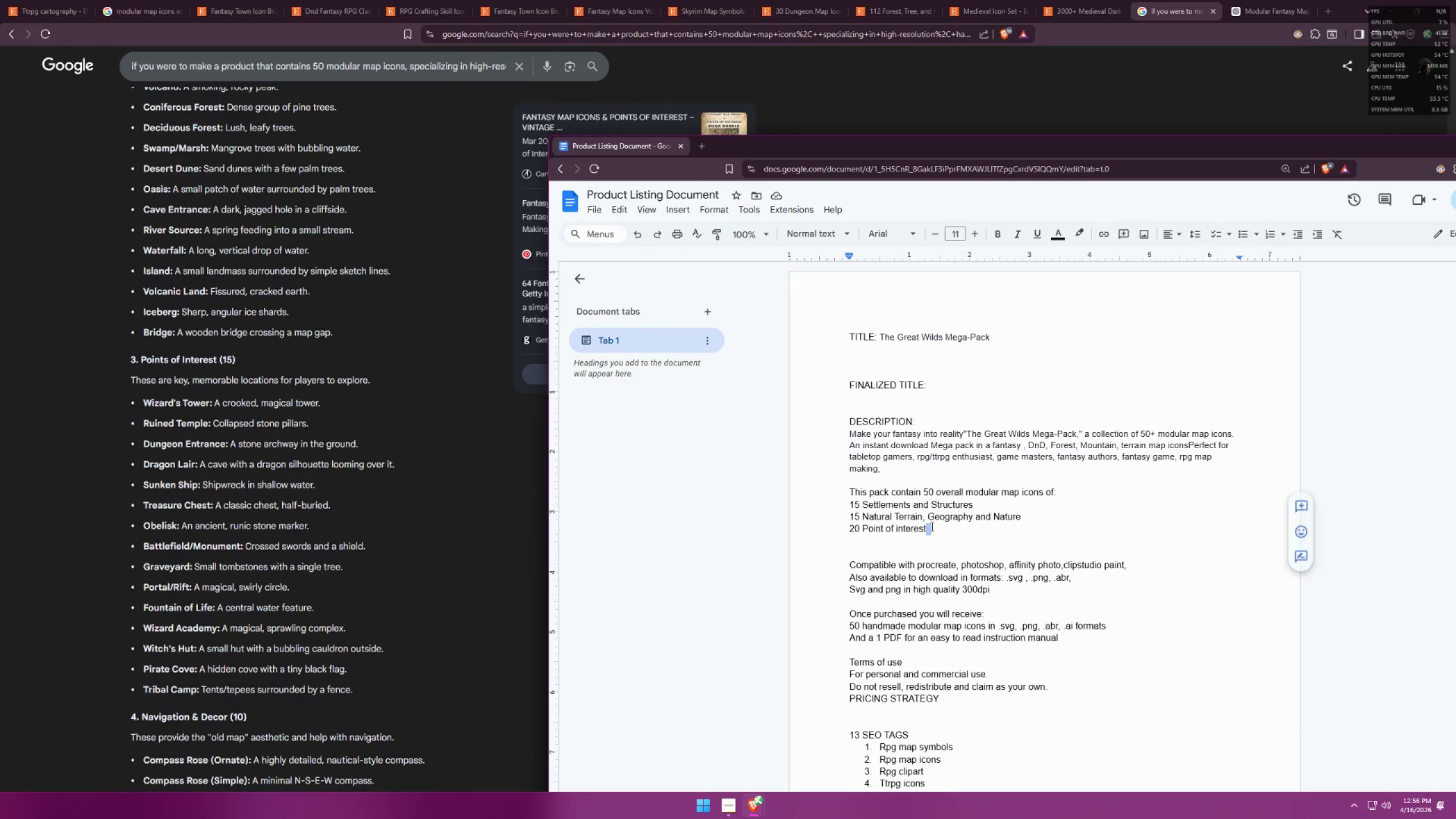 
double_click([871, 525])
 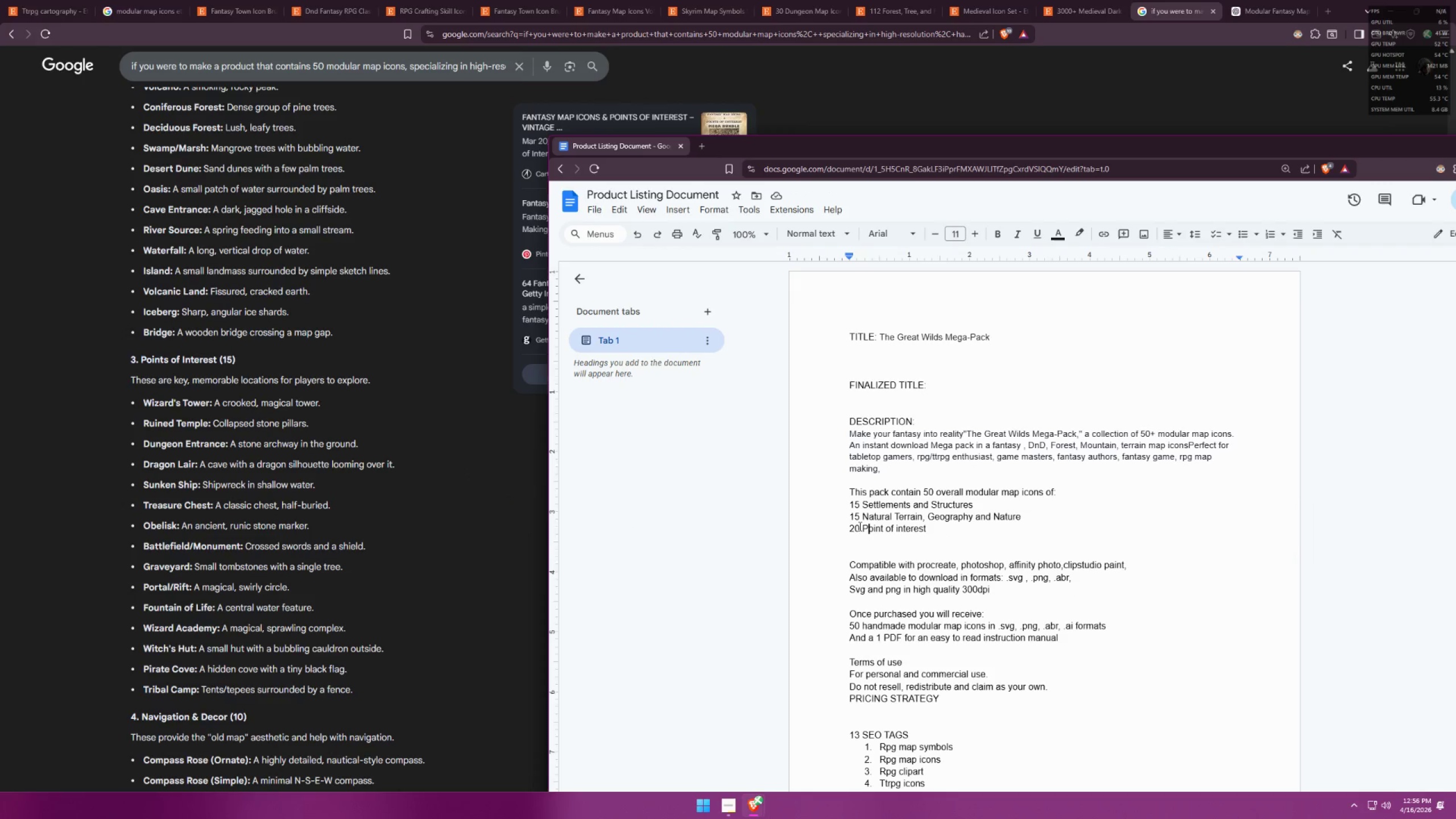 
triple_click([857, 526])
 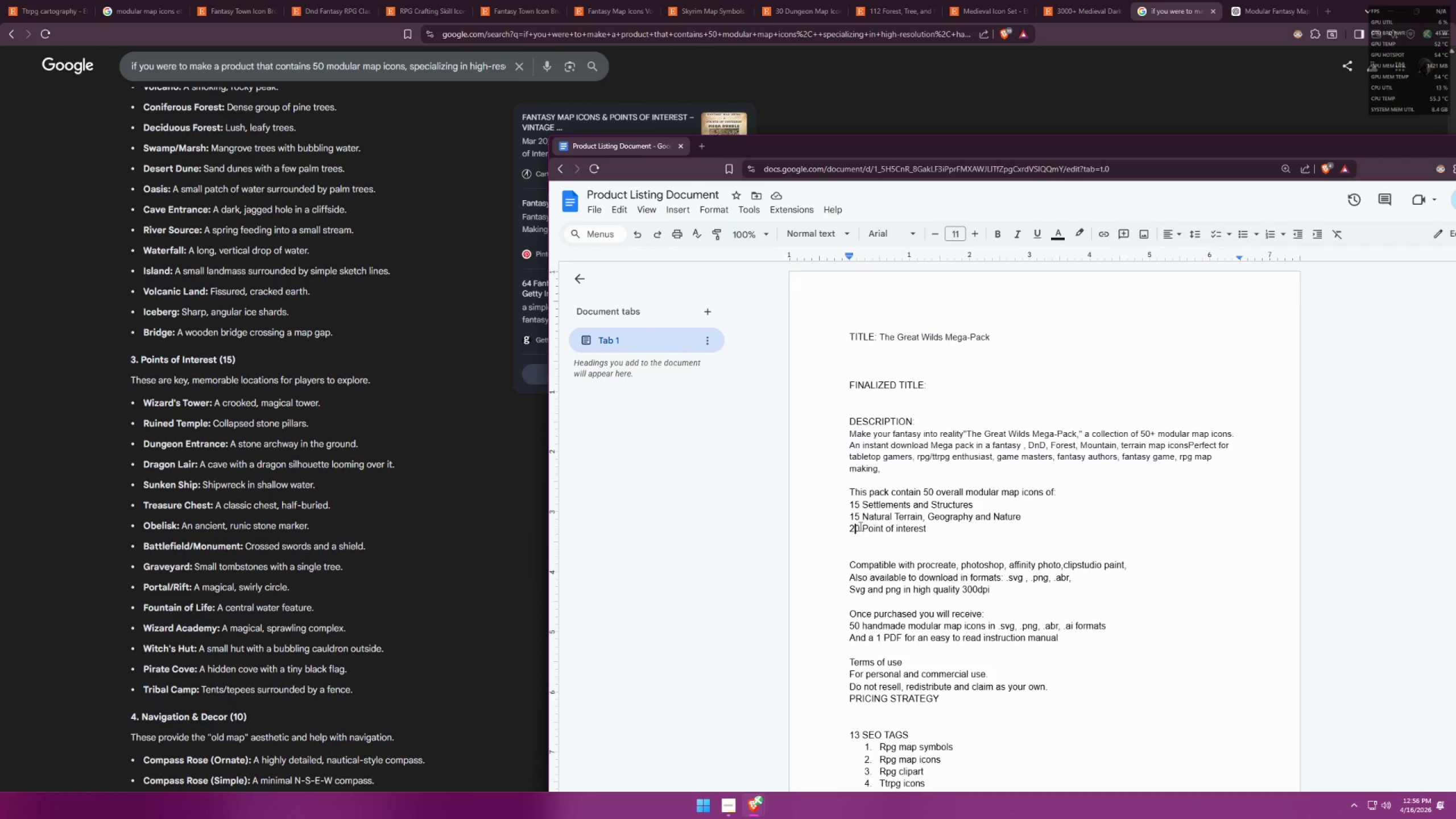 
triple_click([860, 526])
 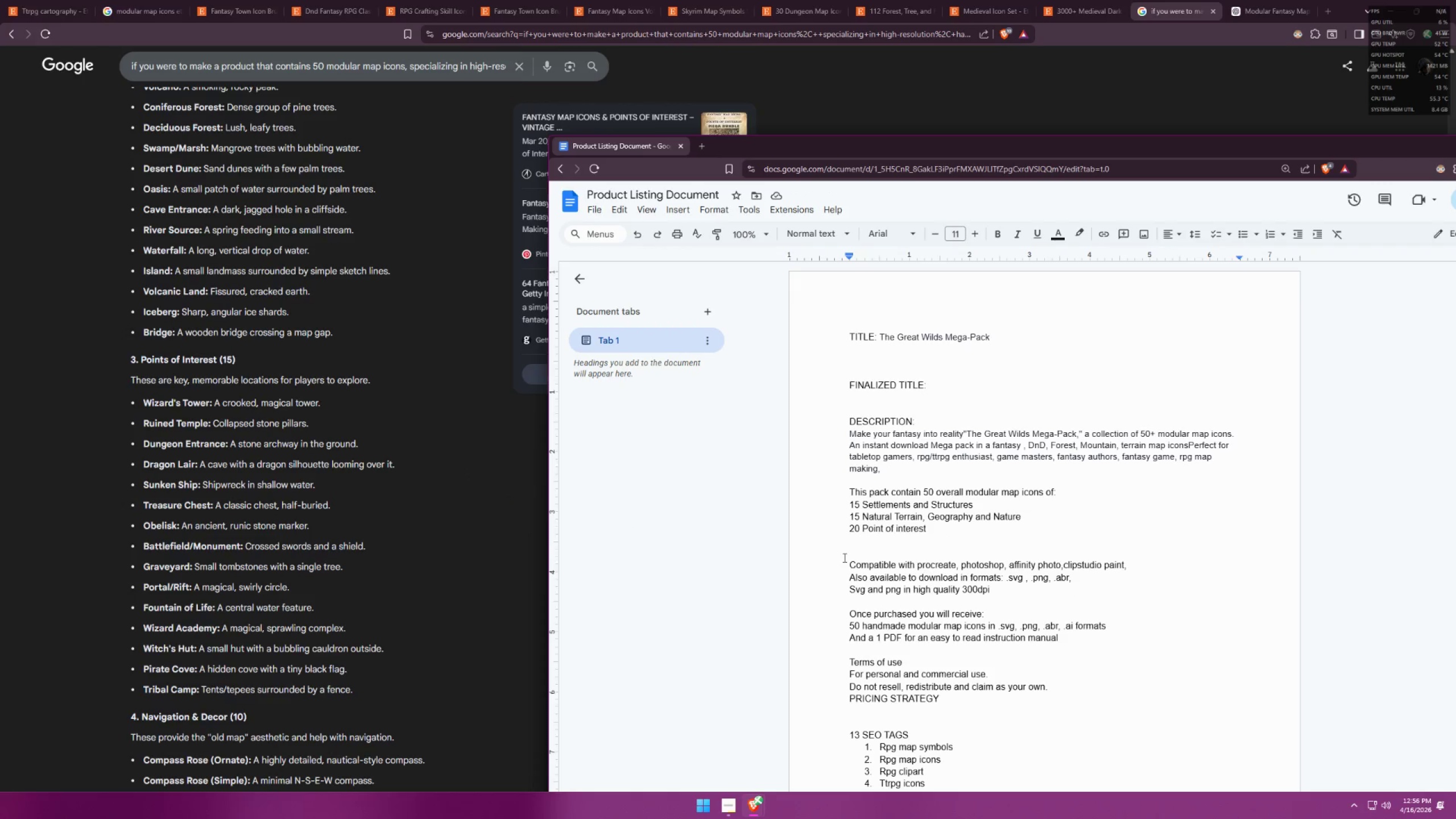 
key(Backspace)
key(Backspace)
type(15)
 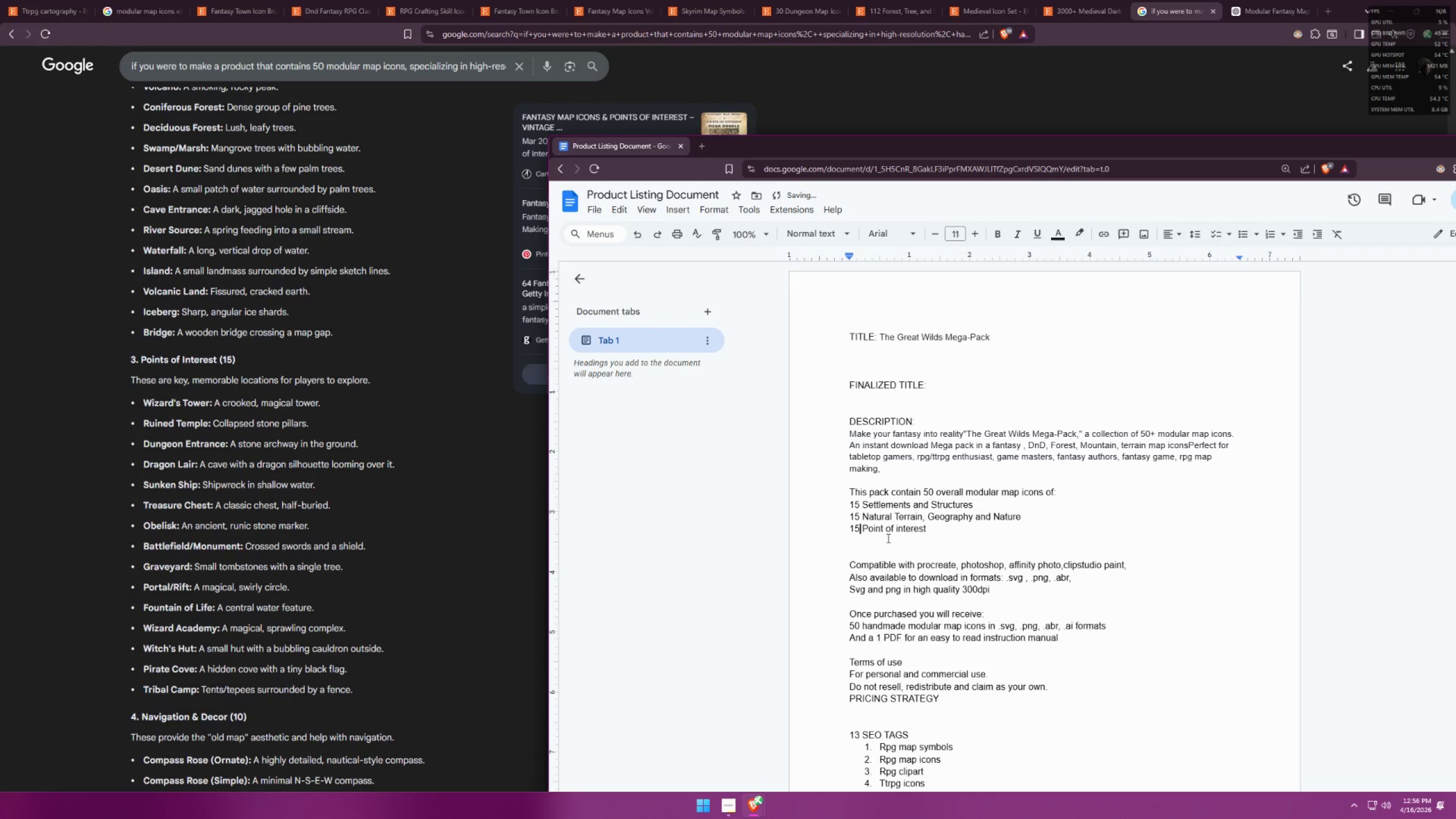 
left_click([850, 542])
 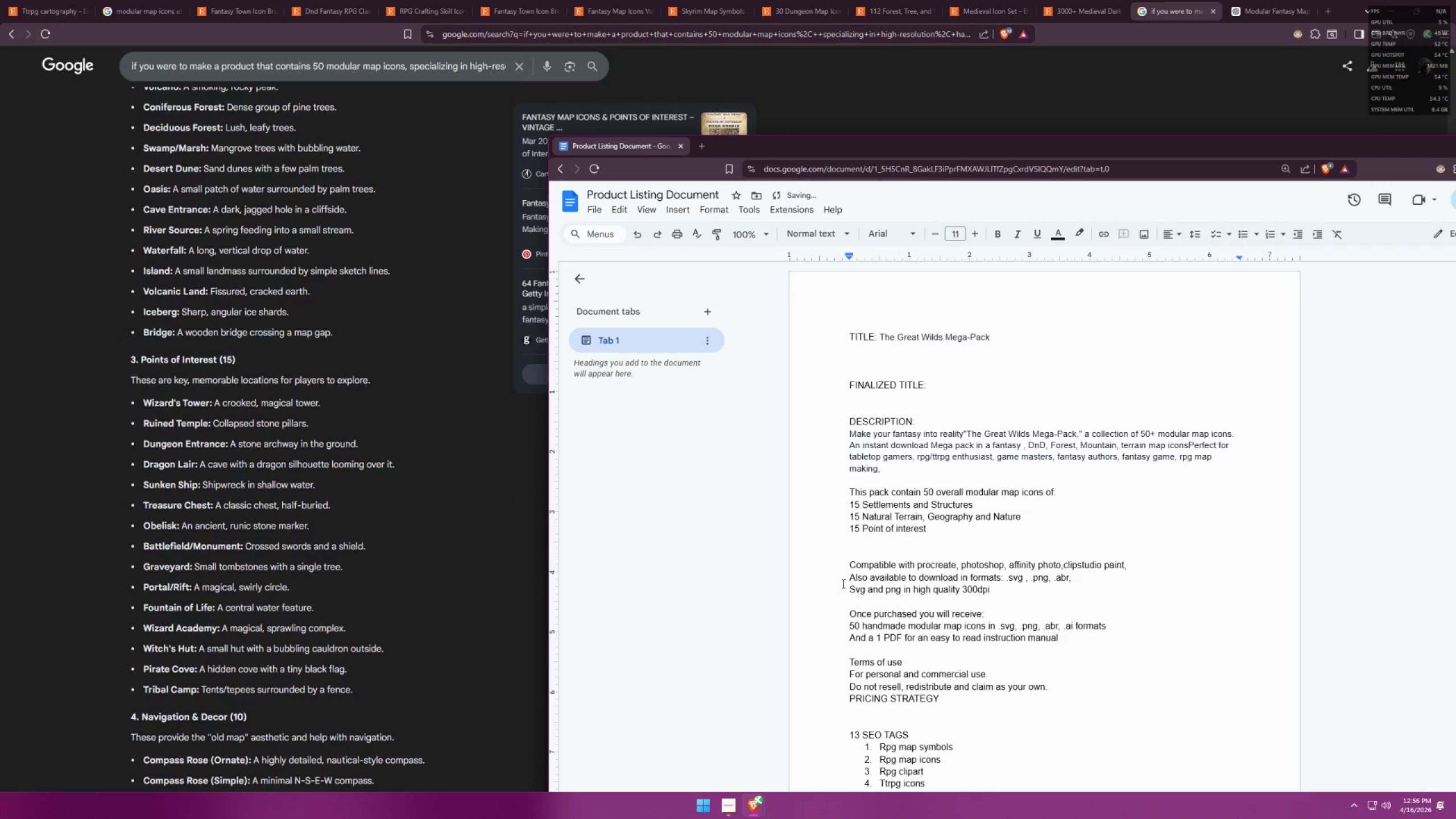 
key(5)
 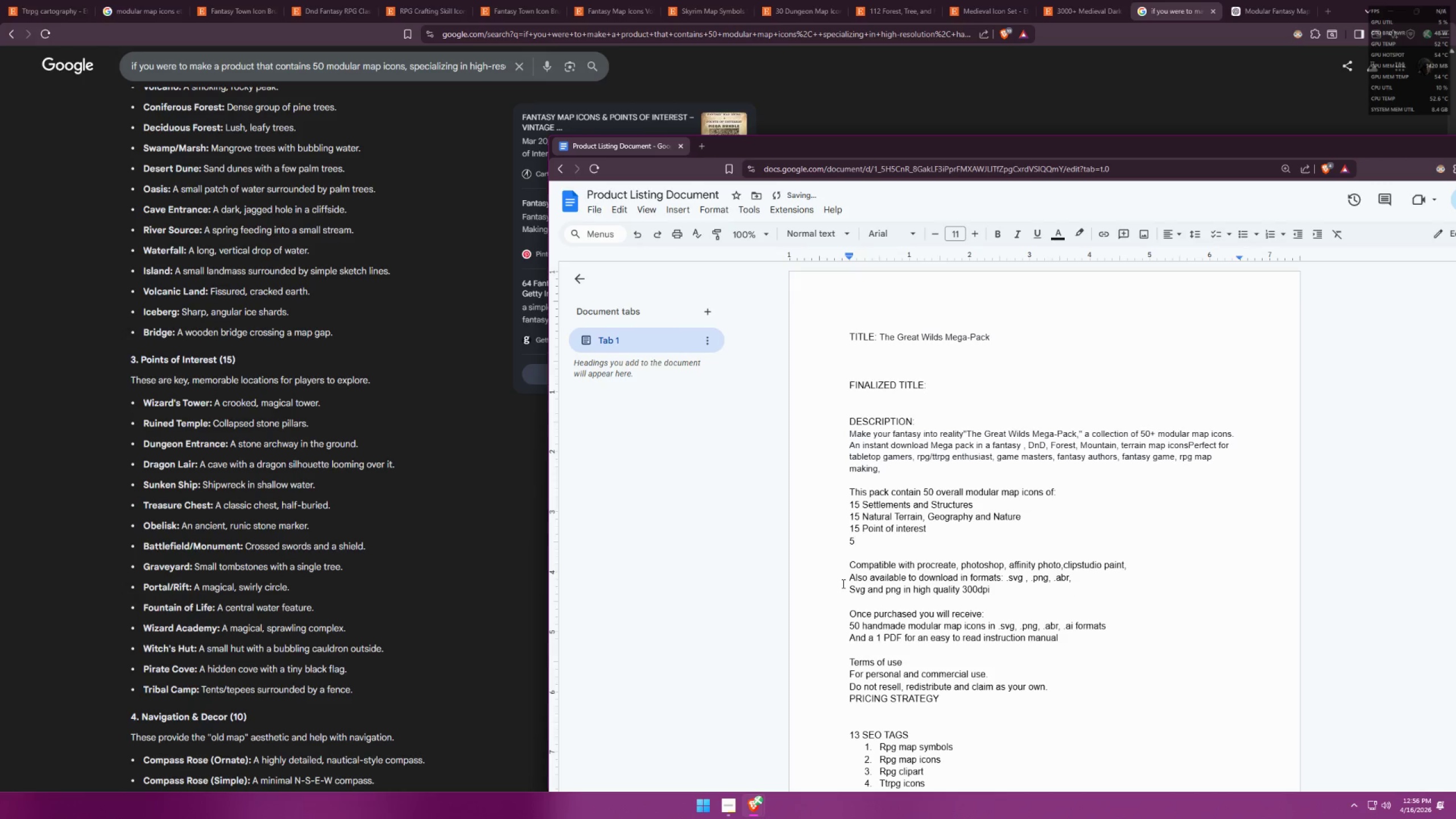 
key(Space)
 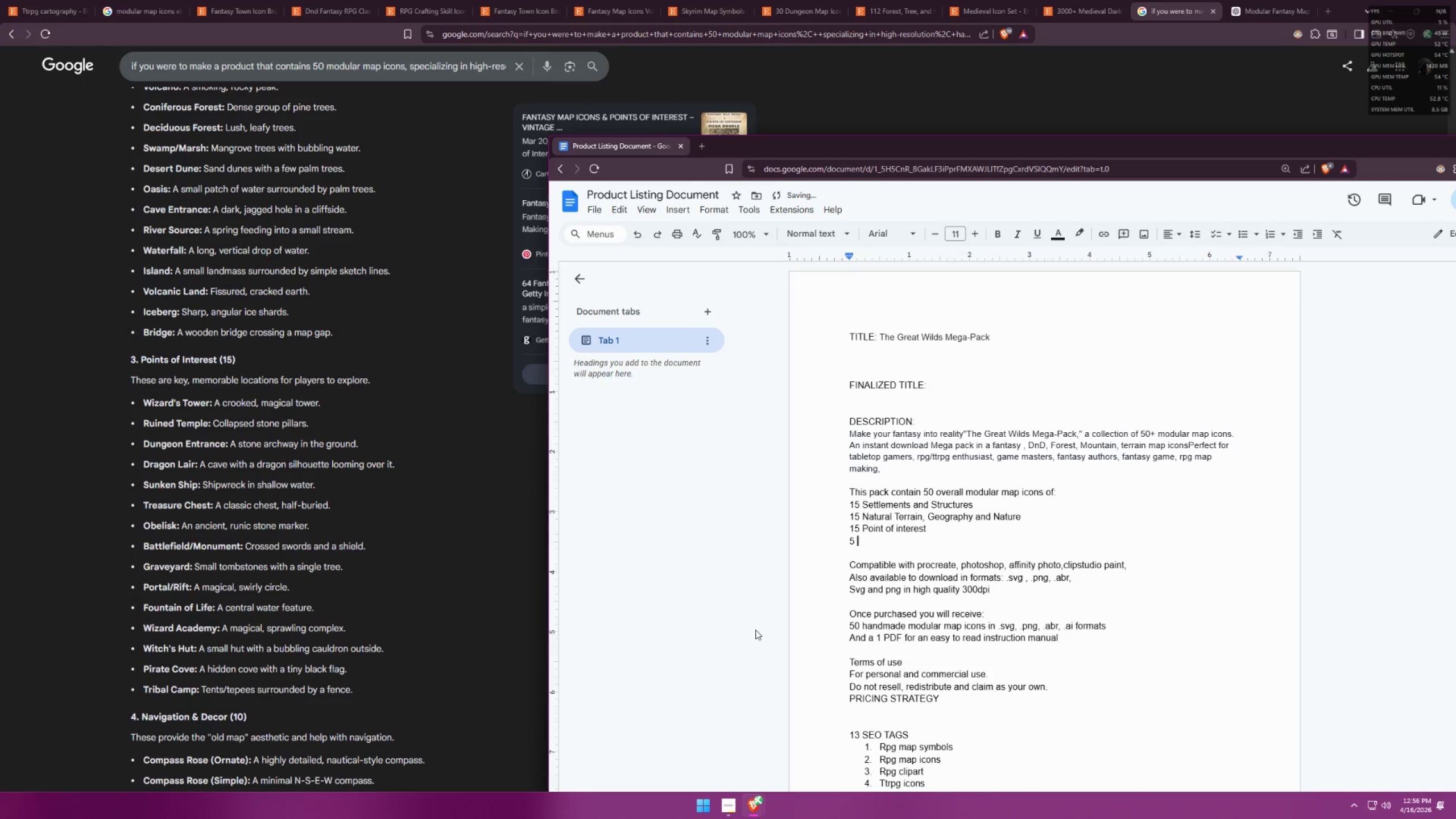 
type(Navigation Icons)
 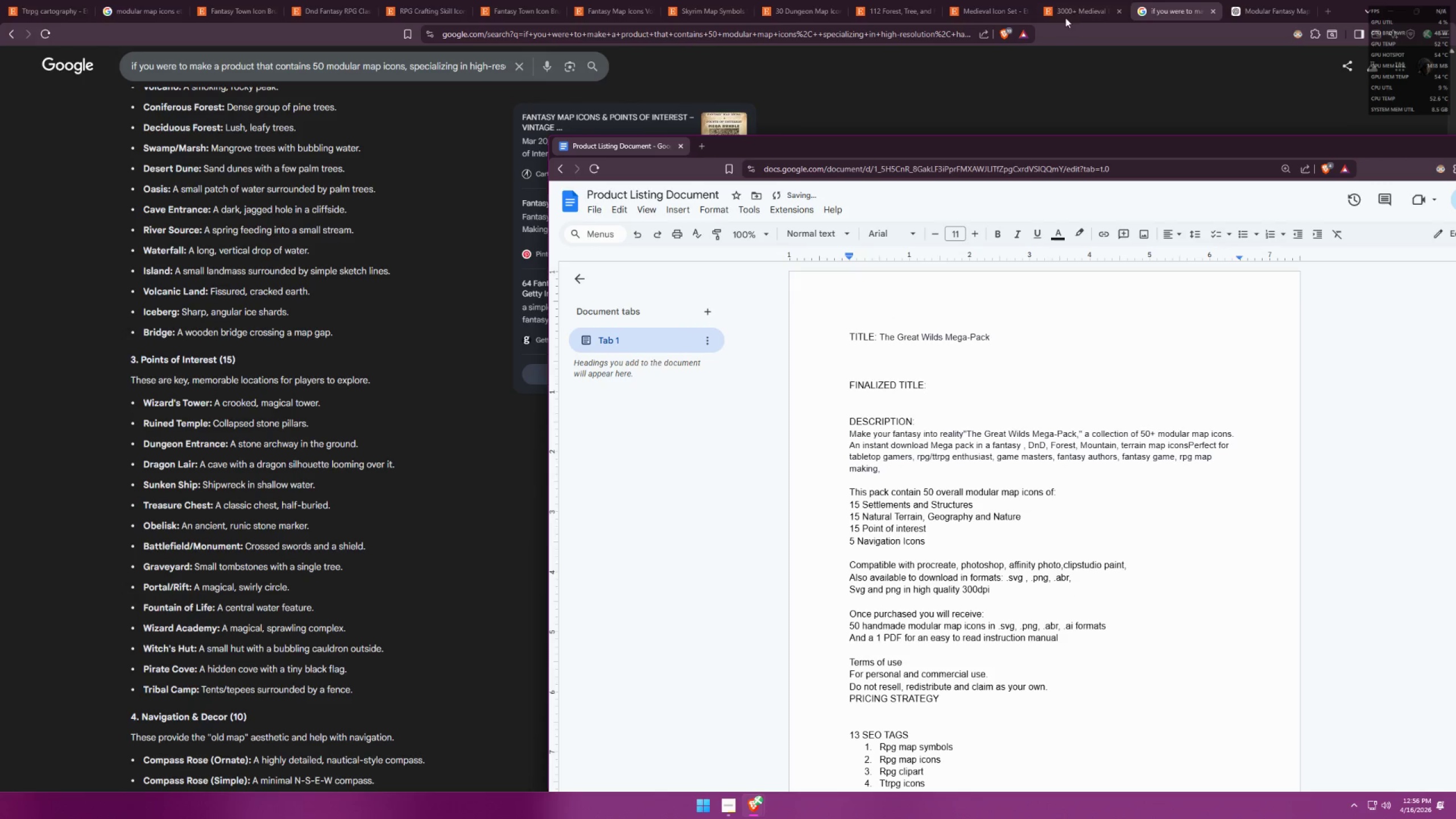 
left_click([1262, 0])
 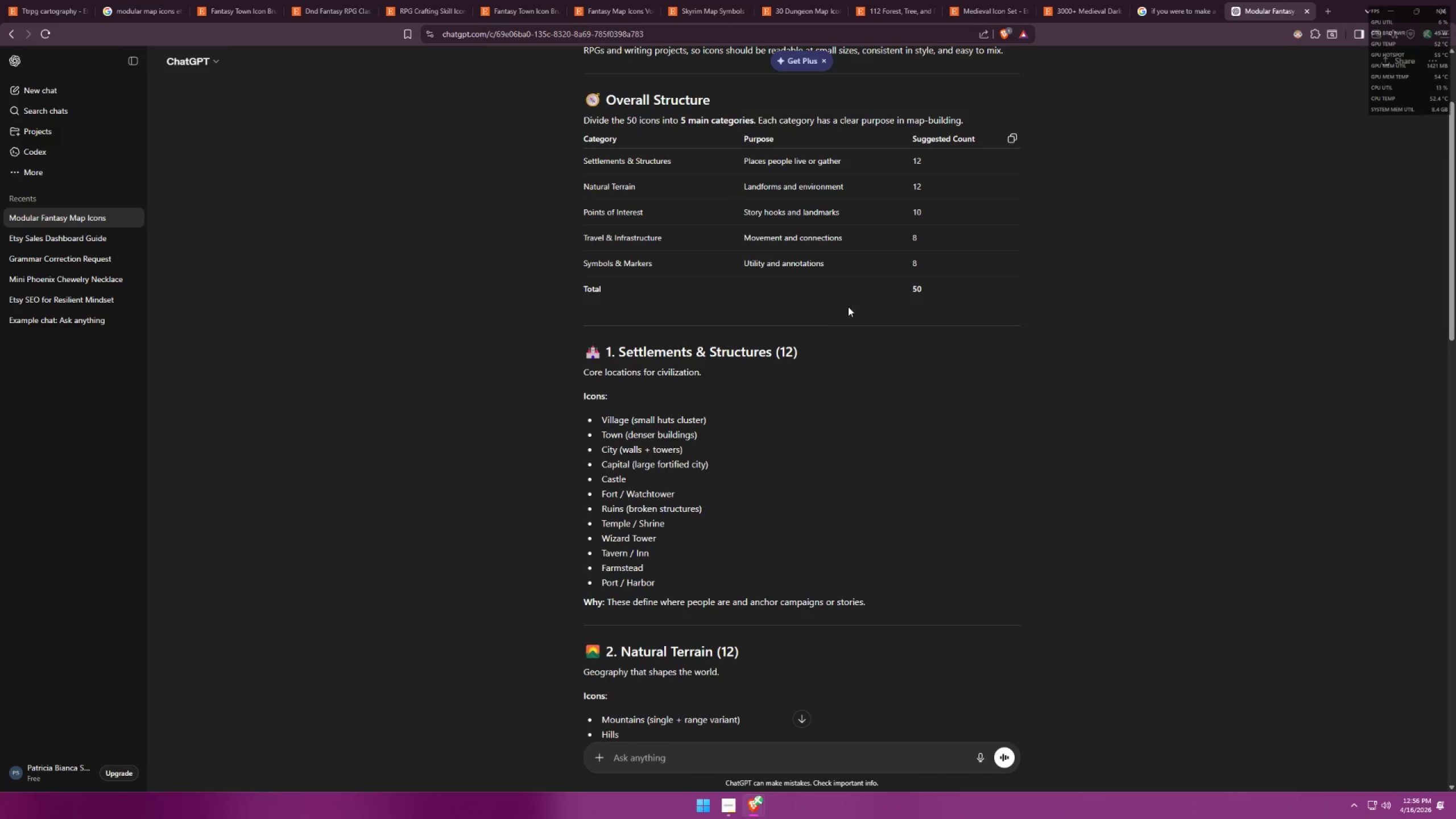 
scroll: coordinate [864, 315], scroll_direction: up, amount: 5.0
 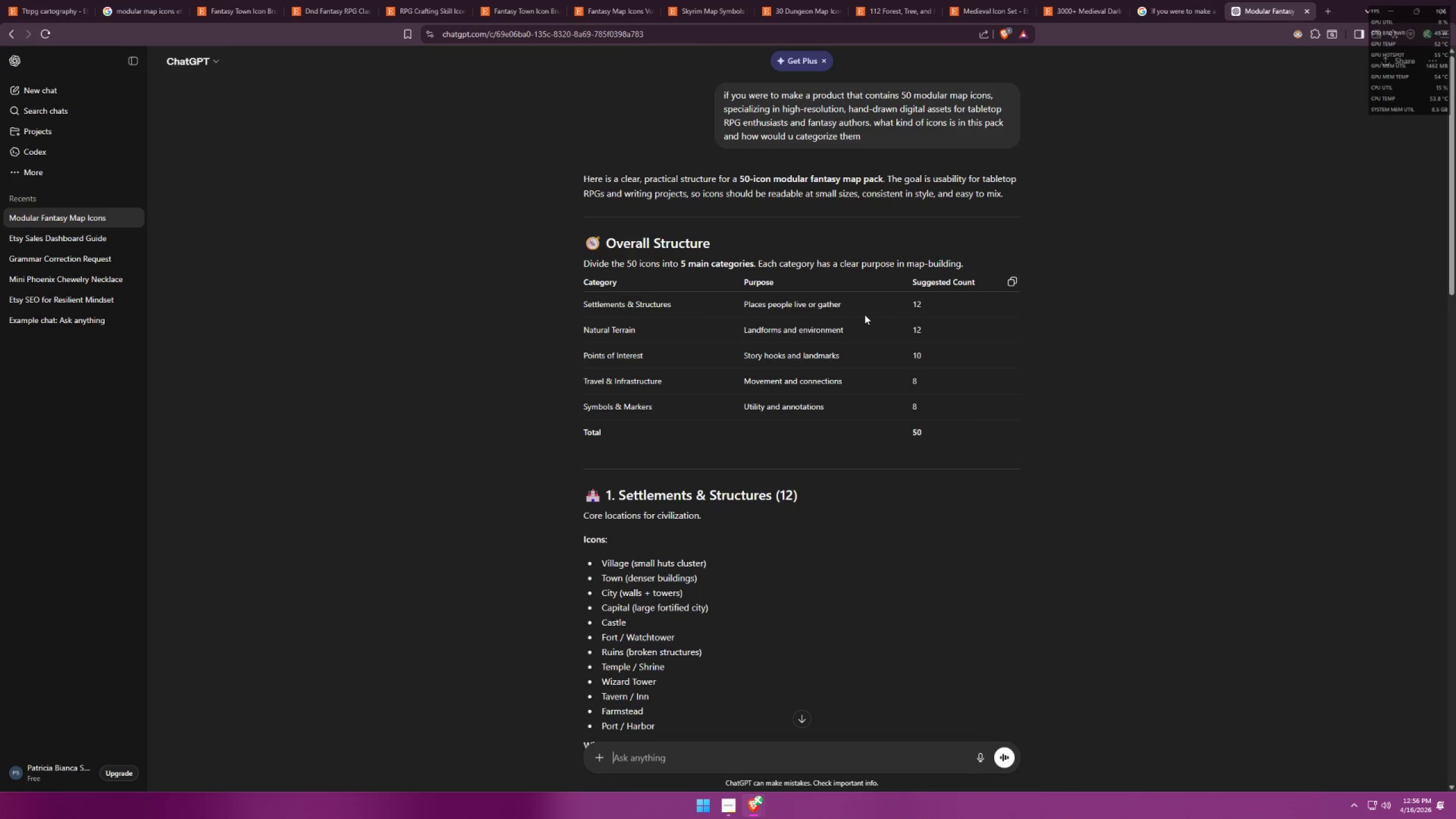 
scroll: coordinate [886, 349], scroll_direction: down, amount: 20.0
 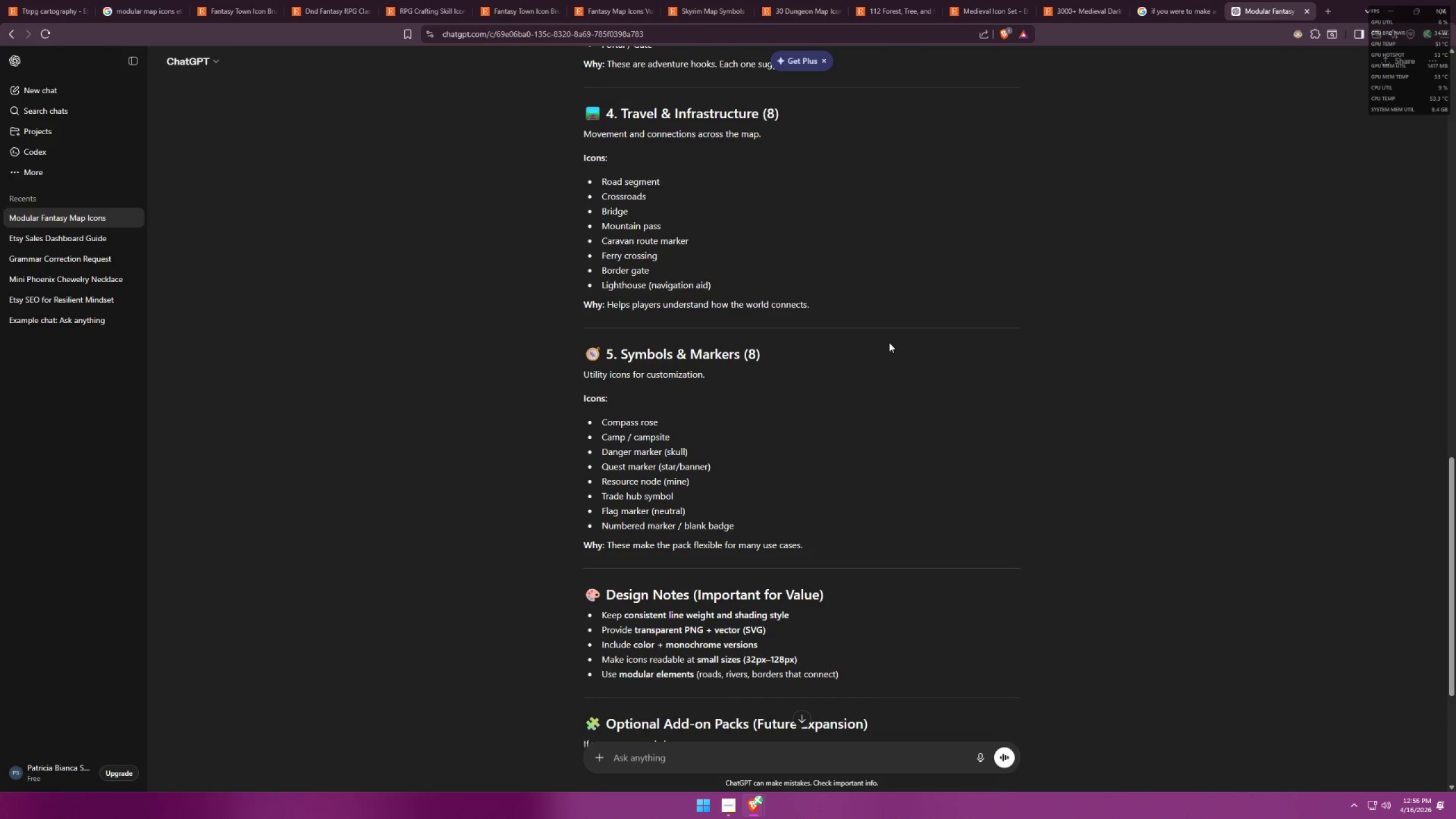 
key(Alt+AltLeft)
 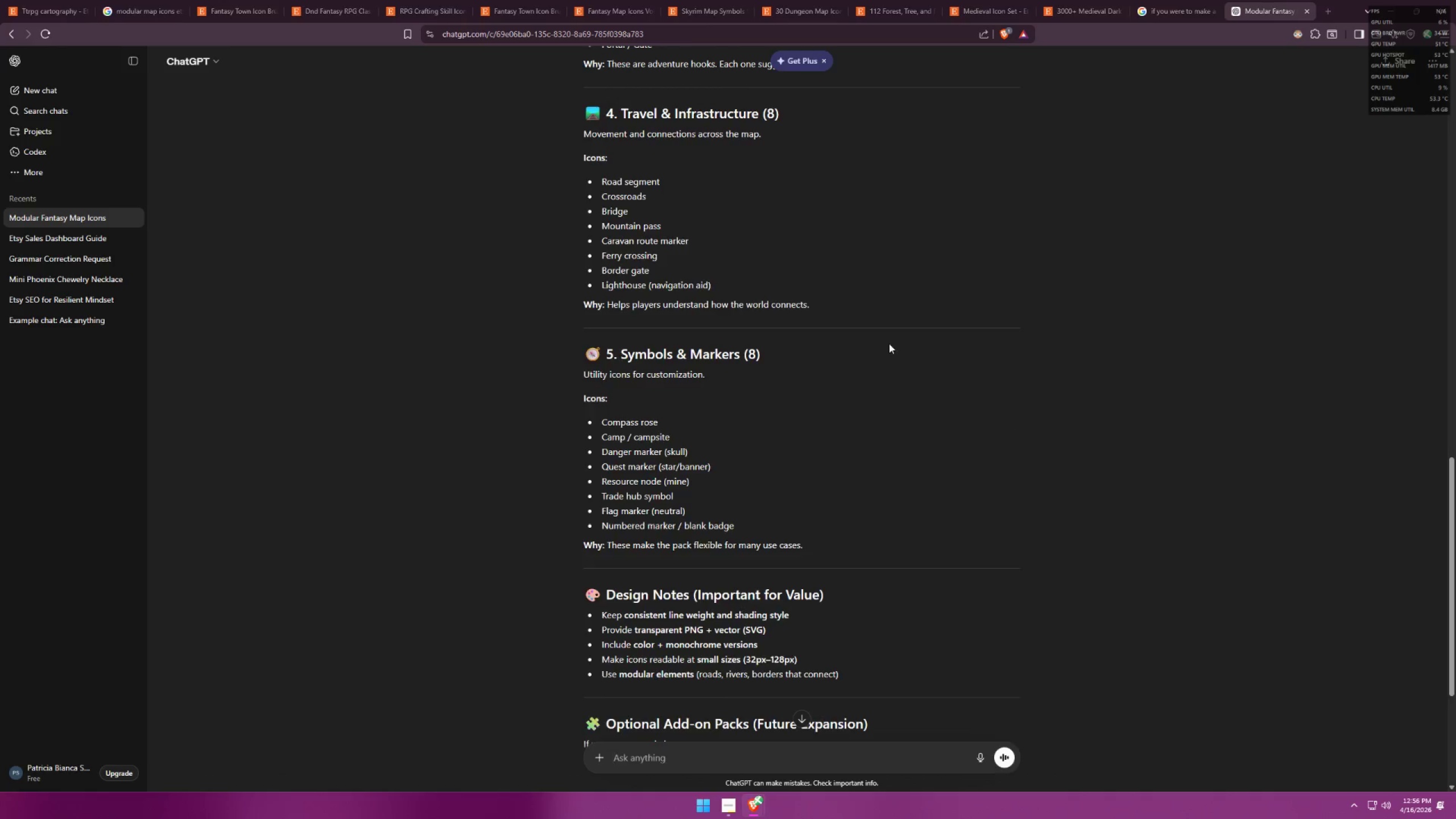 
key(Alt+Tab)
 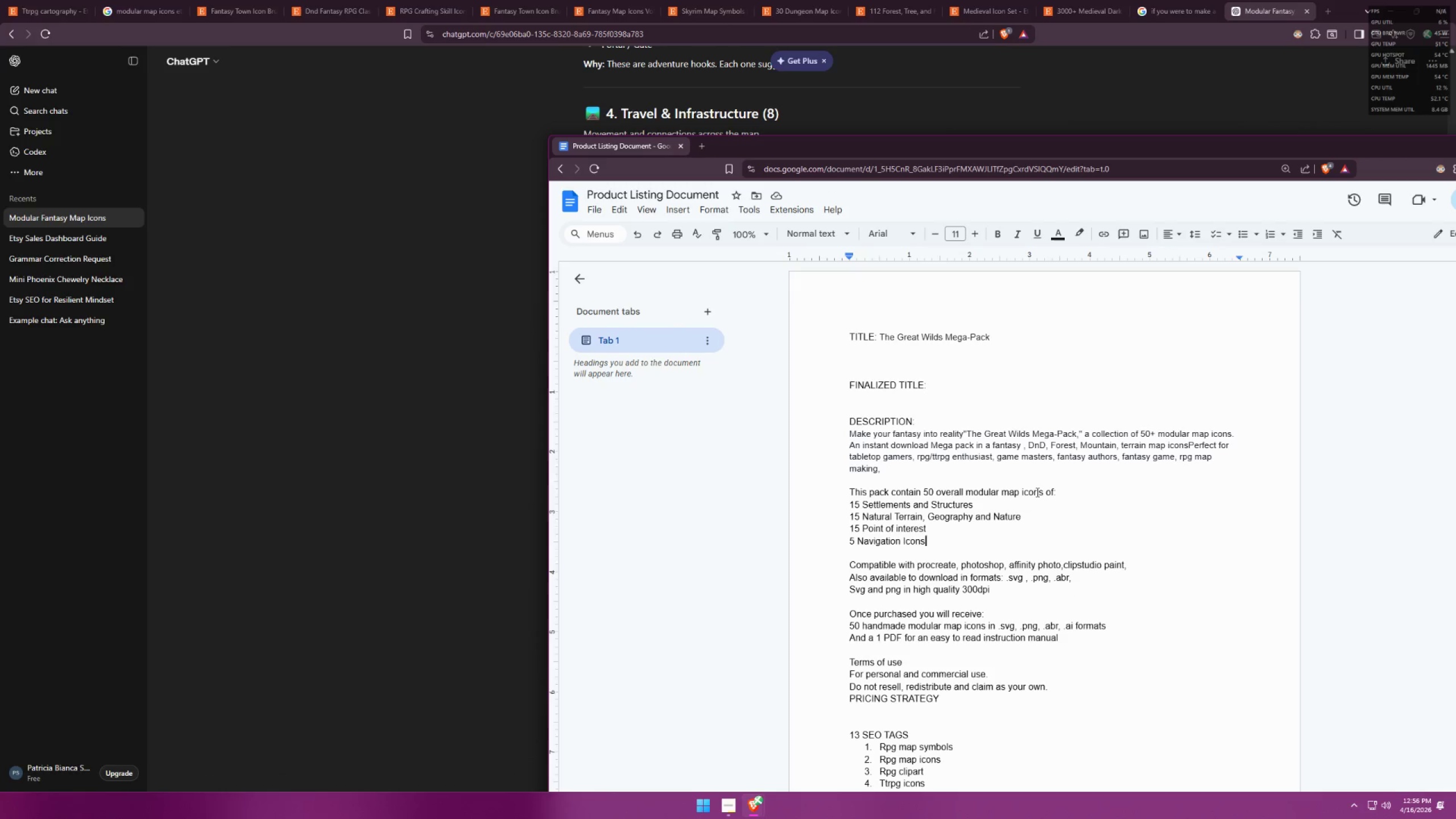 
key(Backspace)
key(Backspace)
key(Backspace)
key(Backspace)
key(Backspace)
type(Symbols, )
key(Backspace)
key(Backspace)
type( and Market)
key(Backspace)
type(rs)
 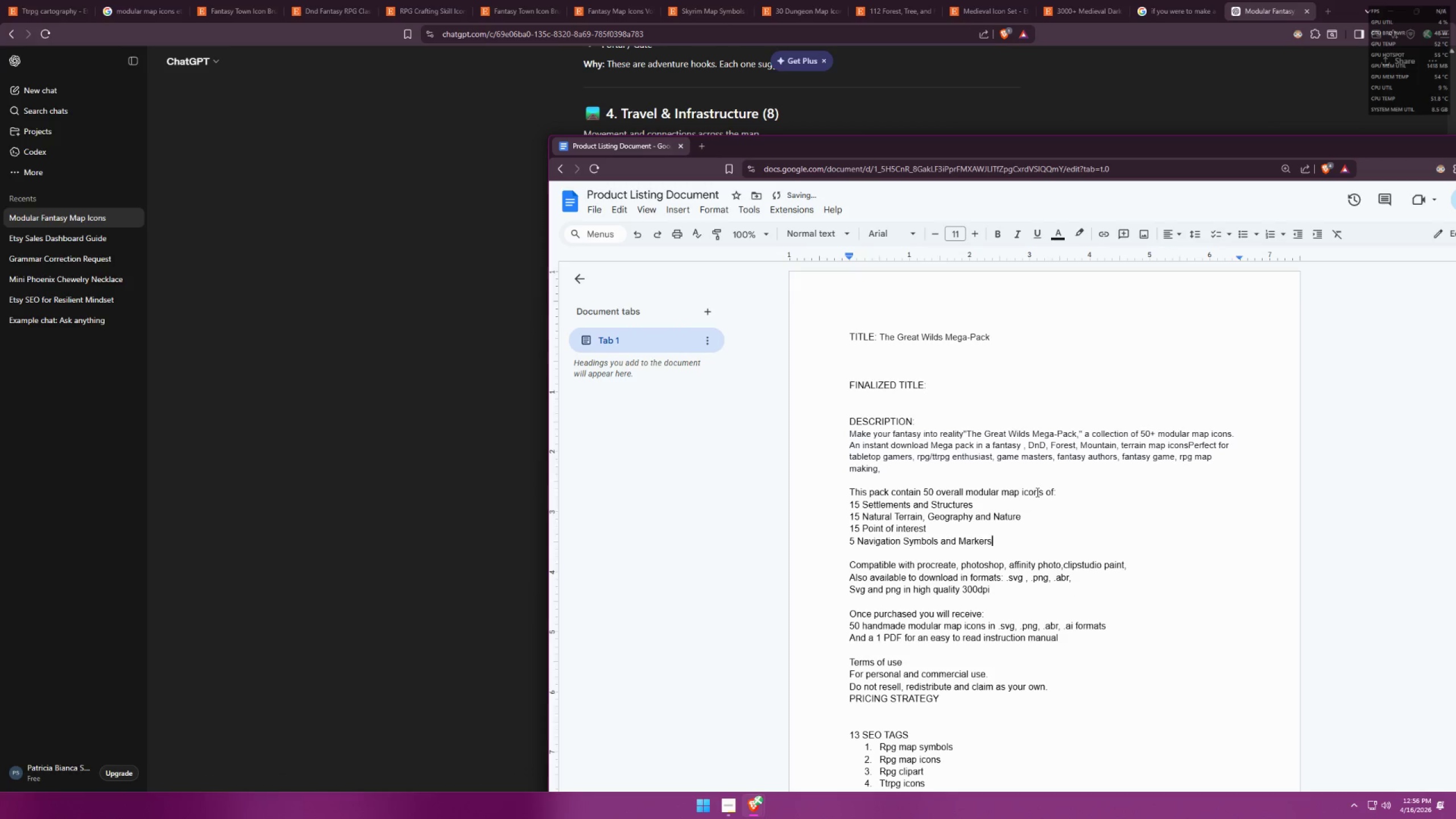 
key(Alt+AltLeft)
 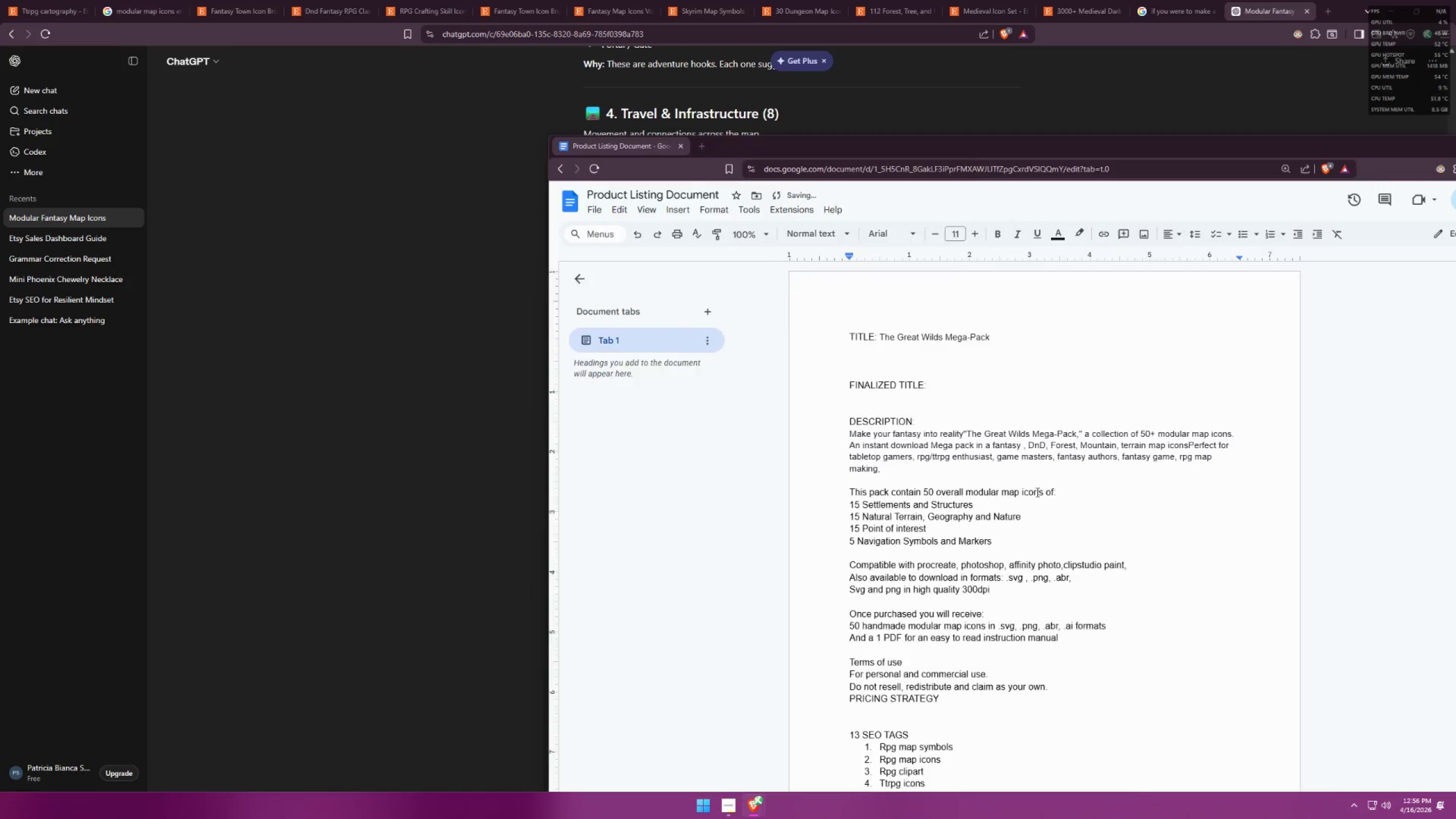 
key(Alt+Tab)
 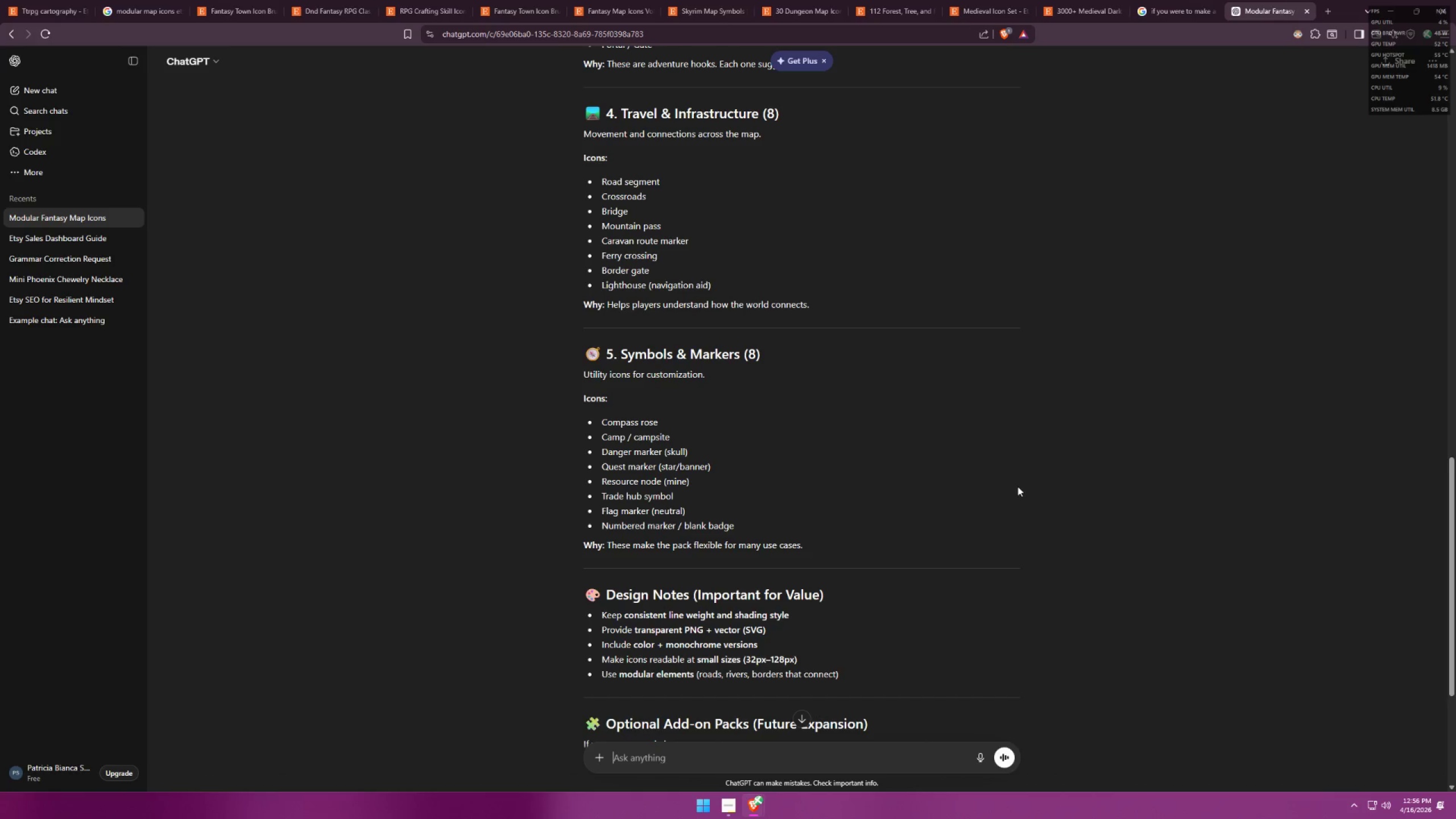 
key(Alt+AltLeft)
 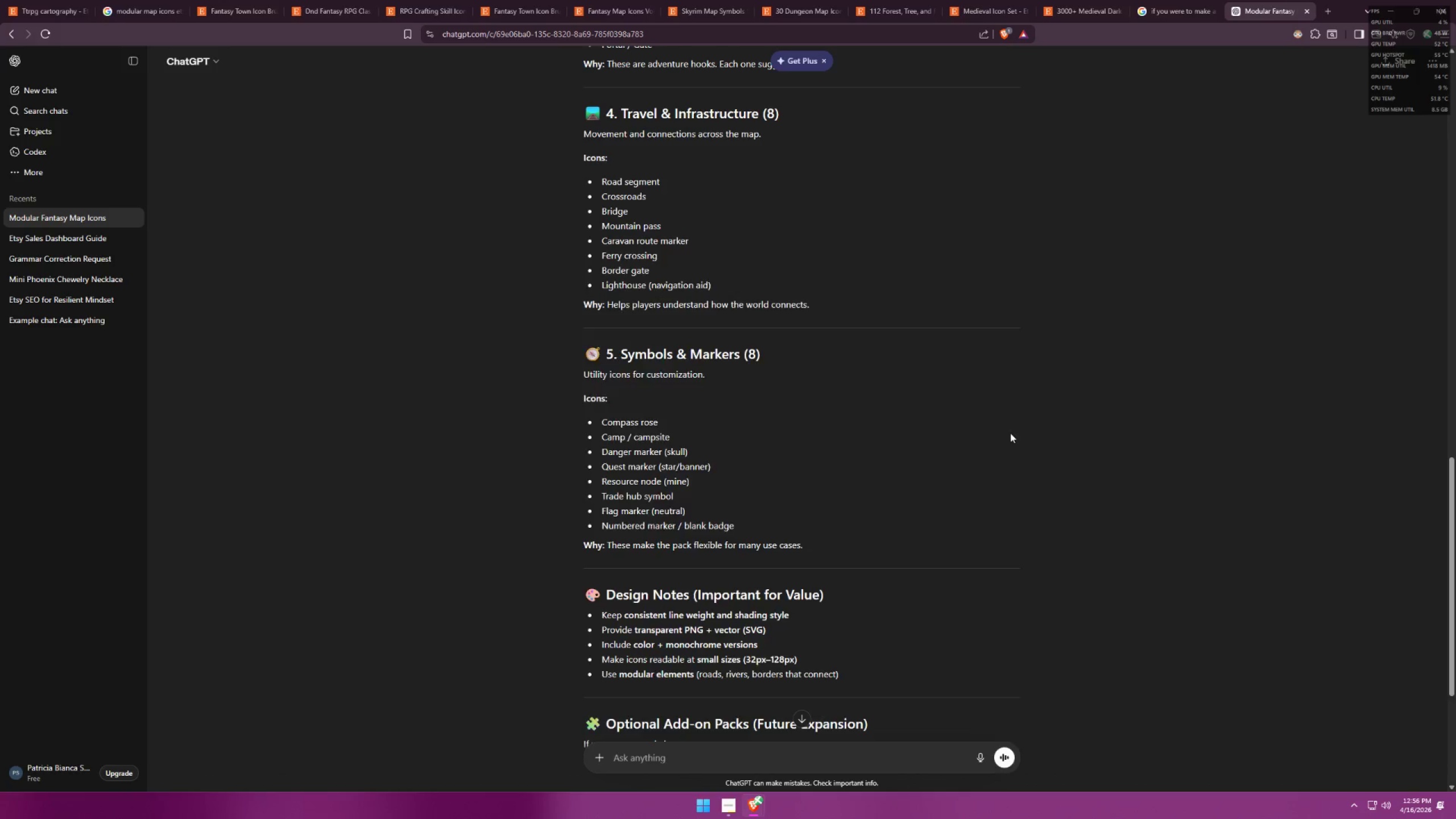 
key(Alt+Tab)
 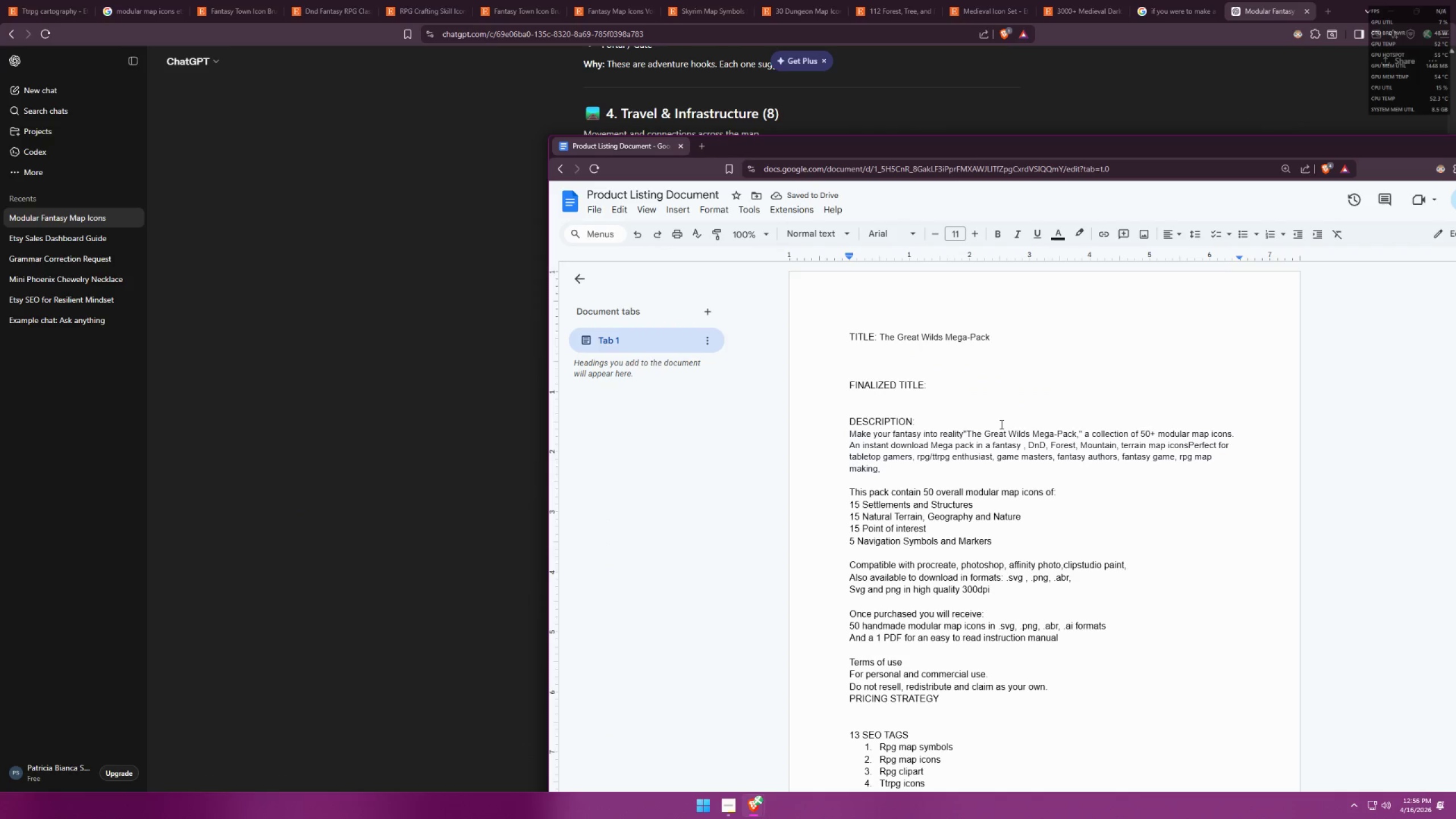 
key(Alt+AltLeft)
 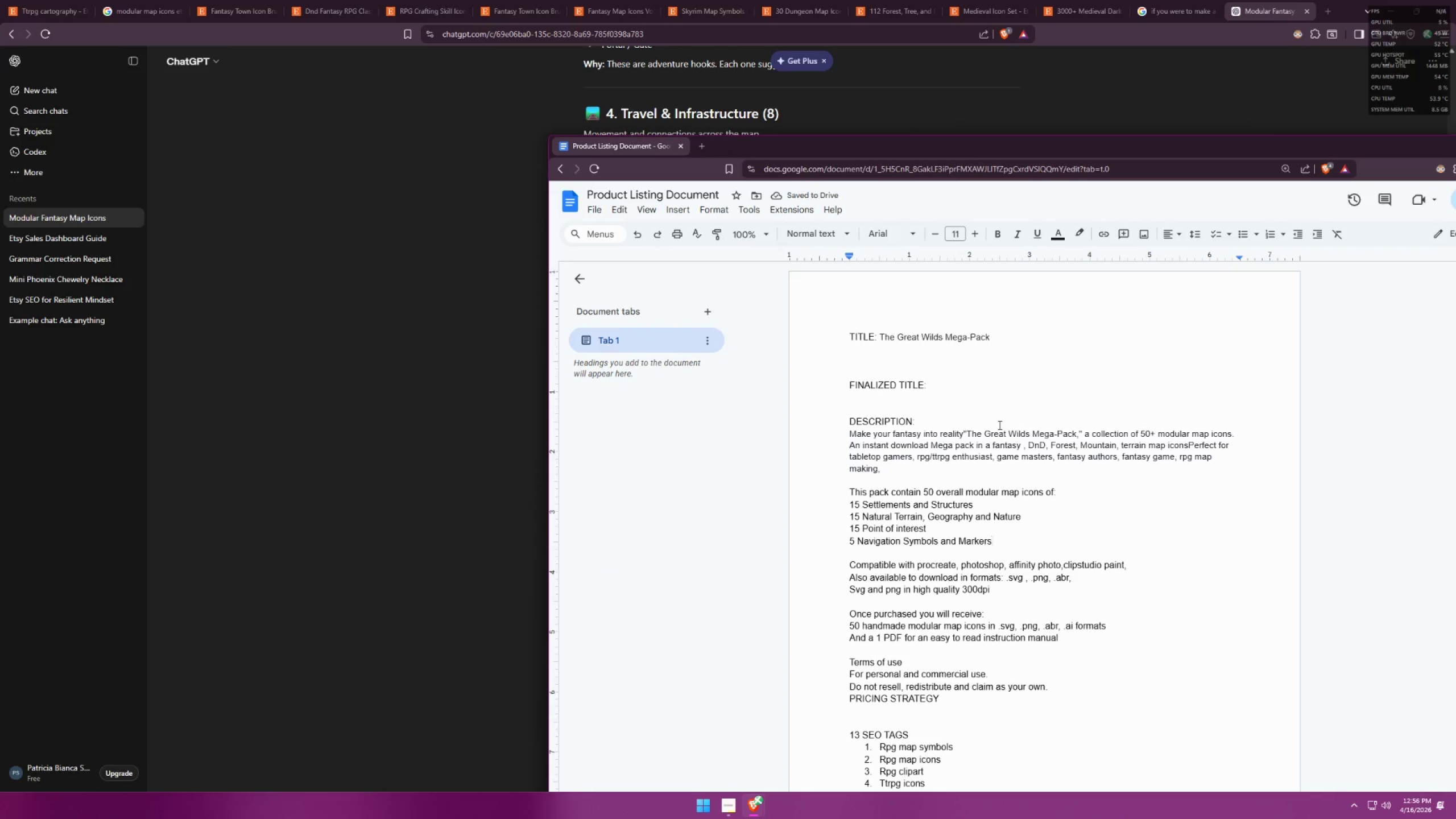 
key(Alt+Tab)
 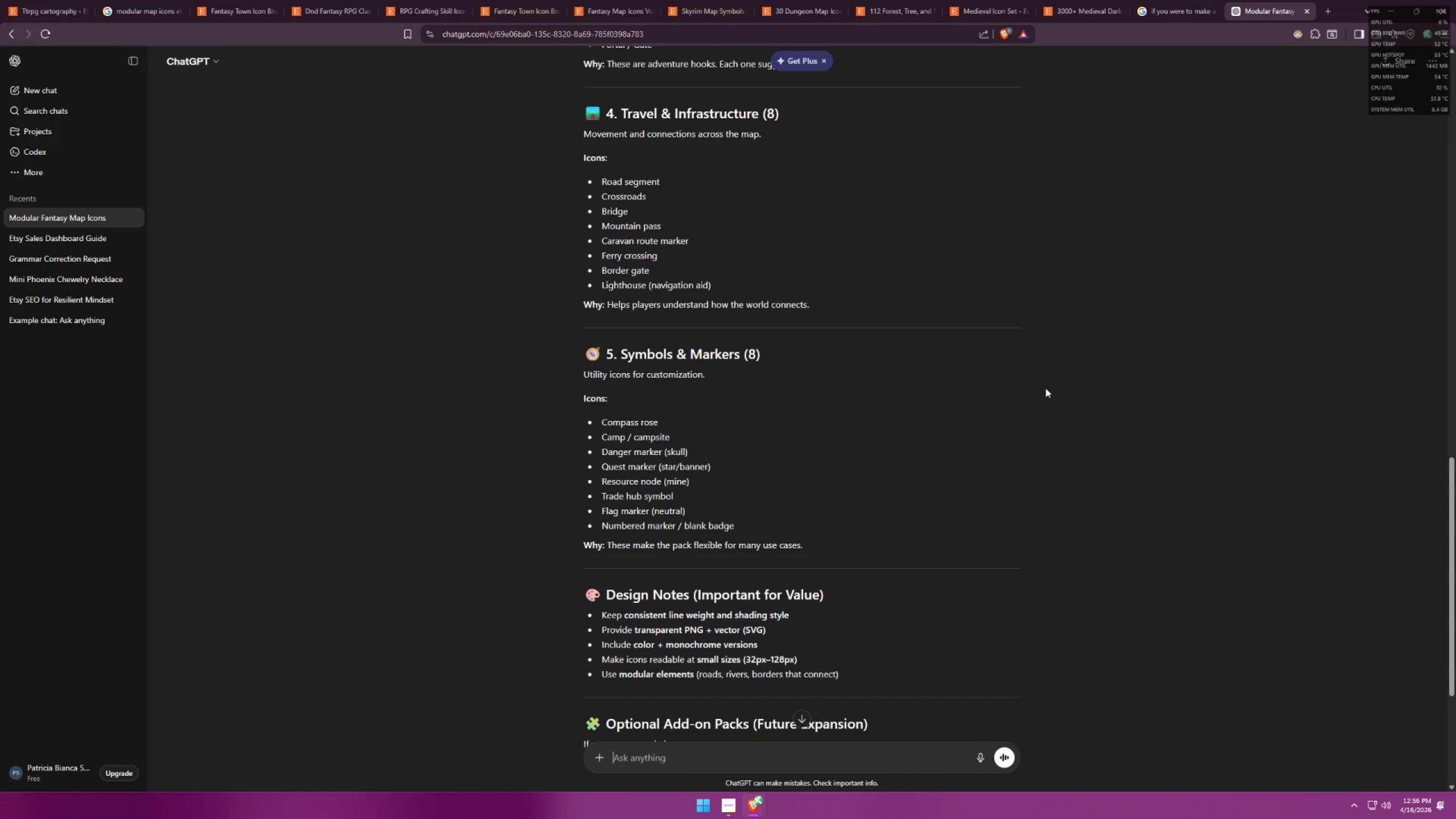 
scroll: coordinate [1046, 388], scroll_direction: down, amount: 4.0
 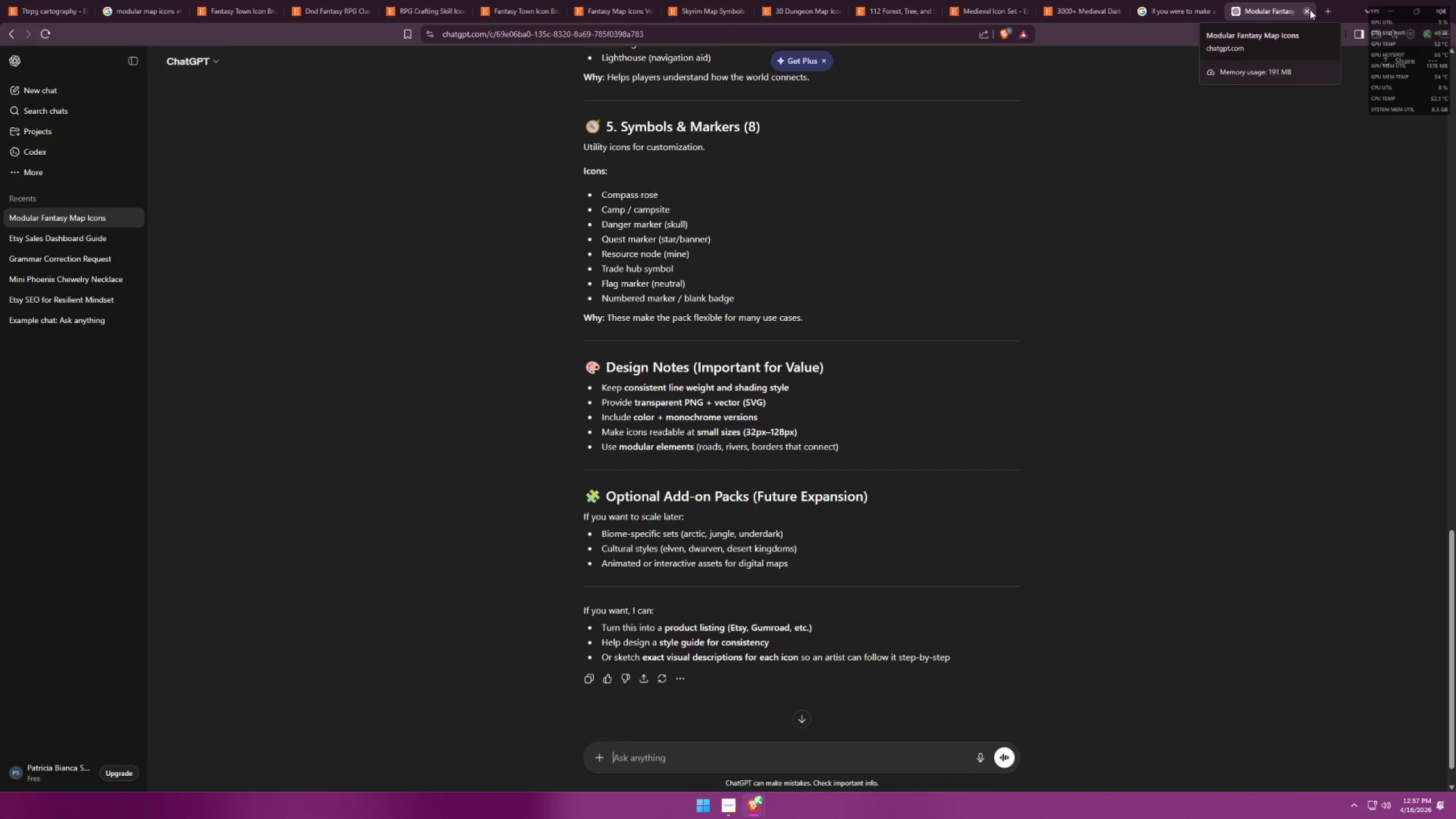 
wait(5.94)
 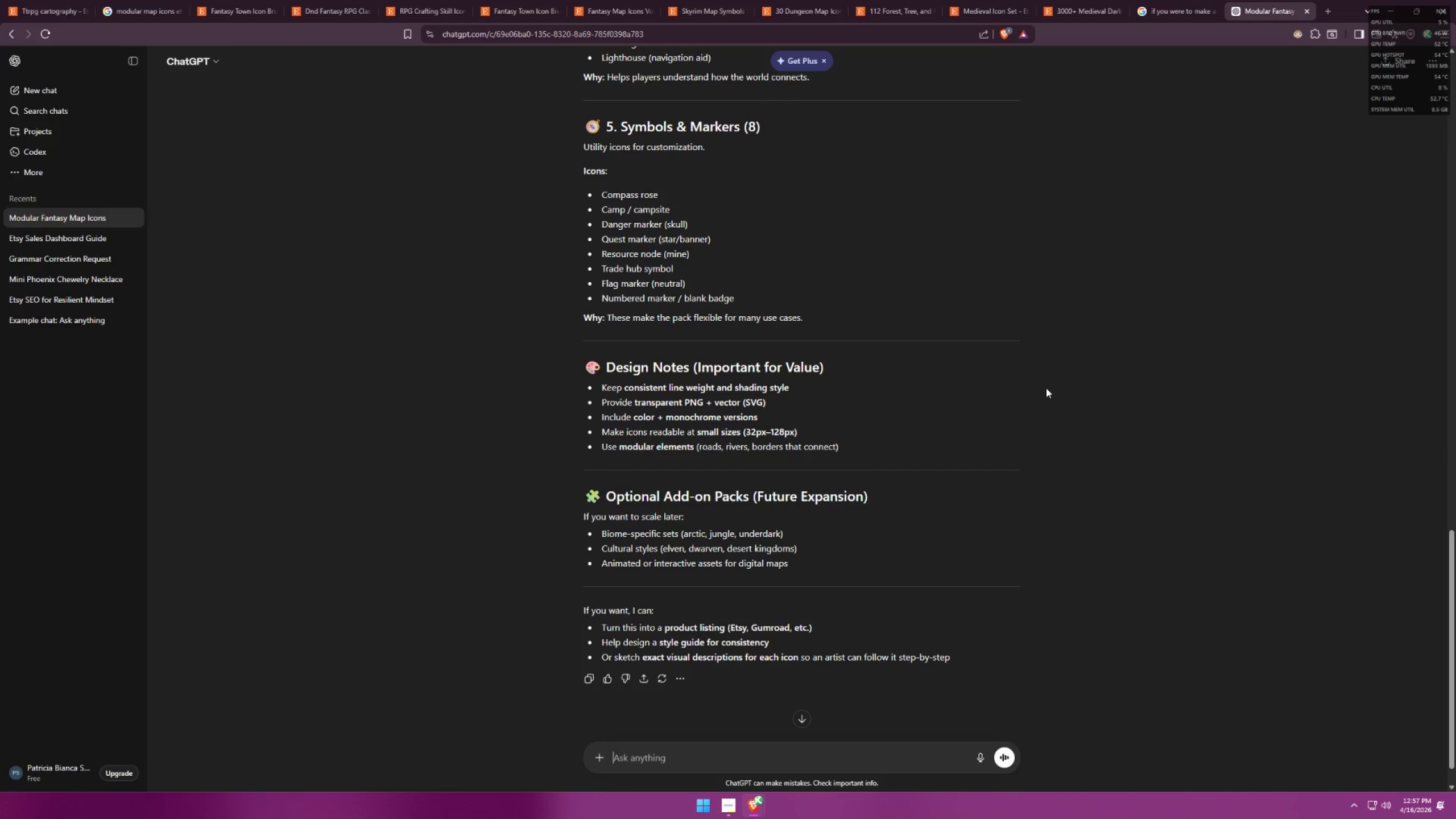 
left_click([1310, 10])
 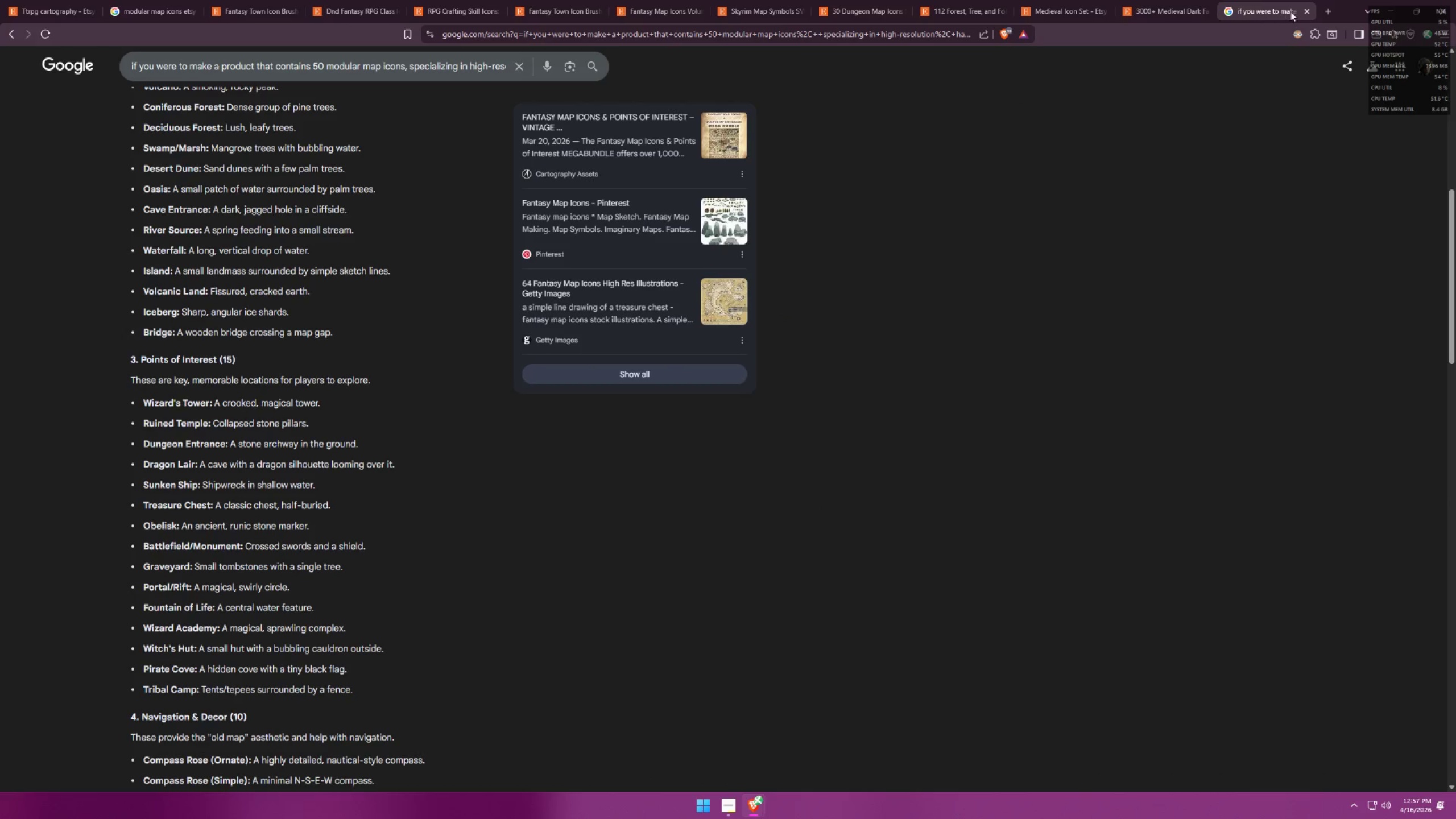 
scroll: coordinate [849, 271], scroll_direction: up, amount: 1.0
 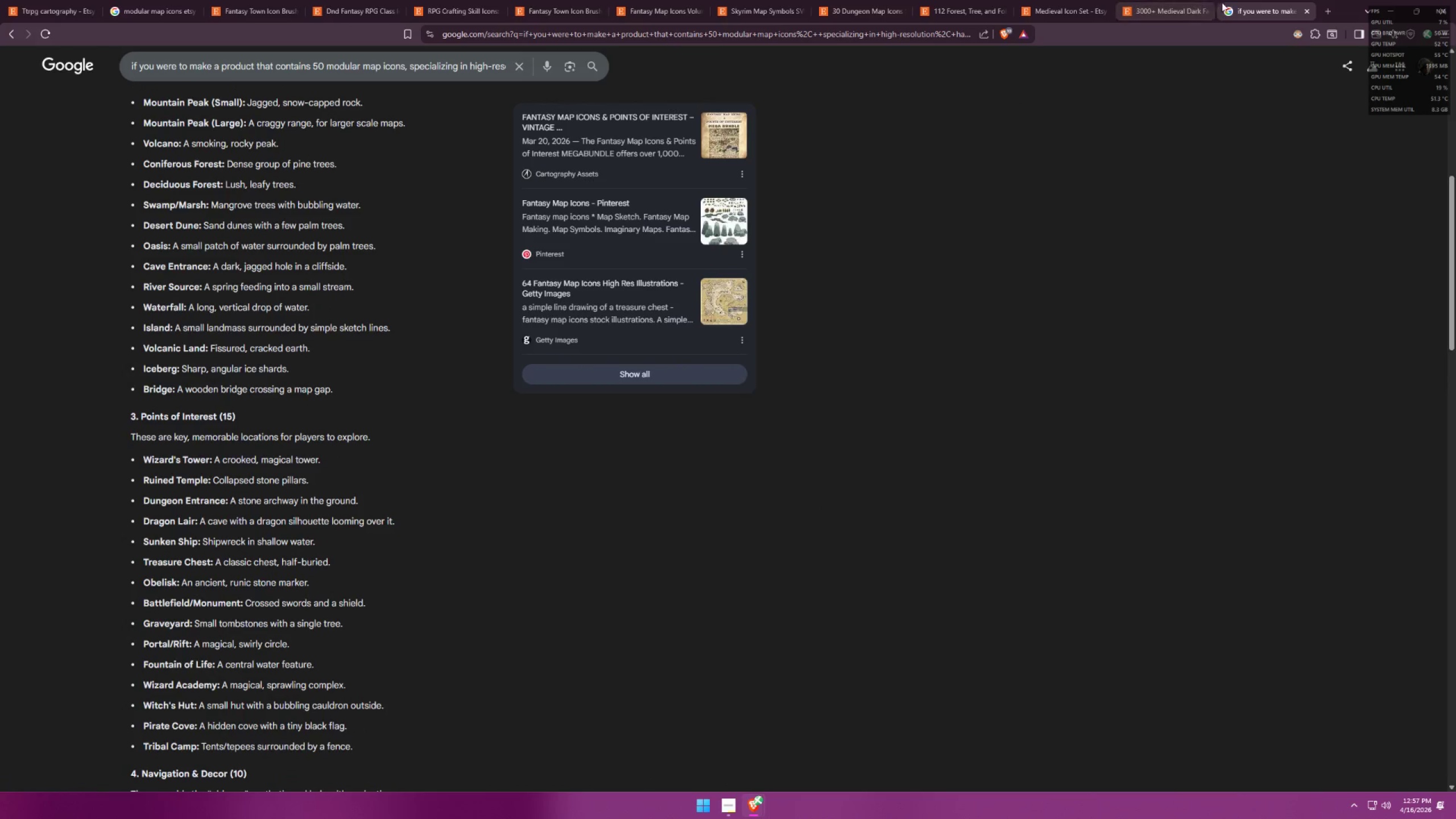 
left_click([1165, 7])
 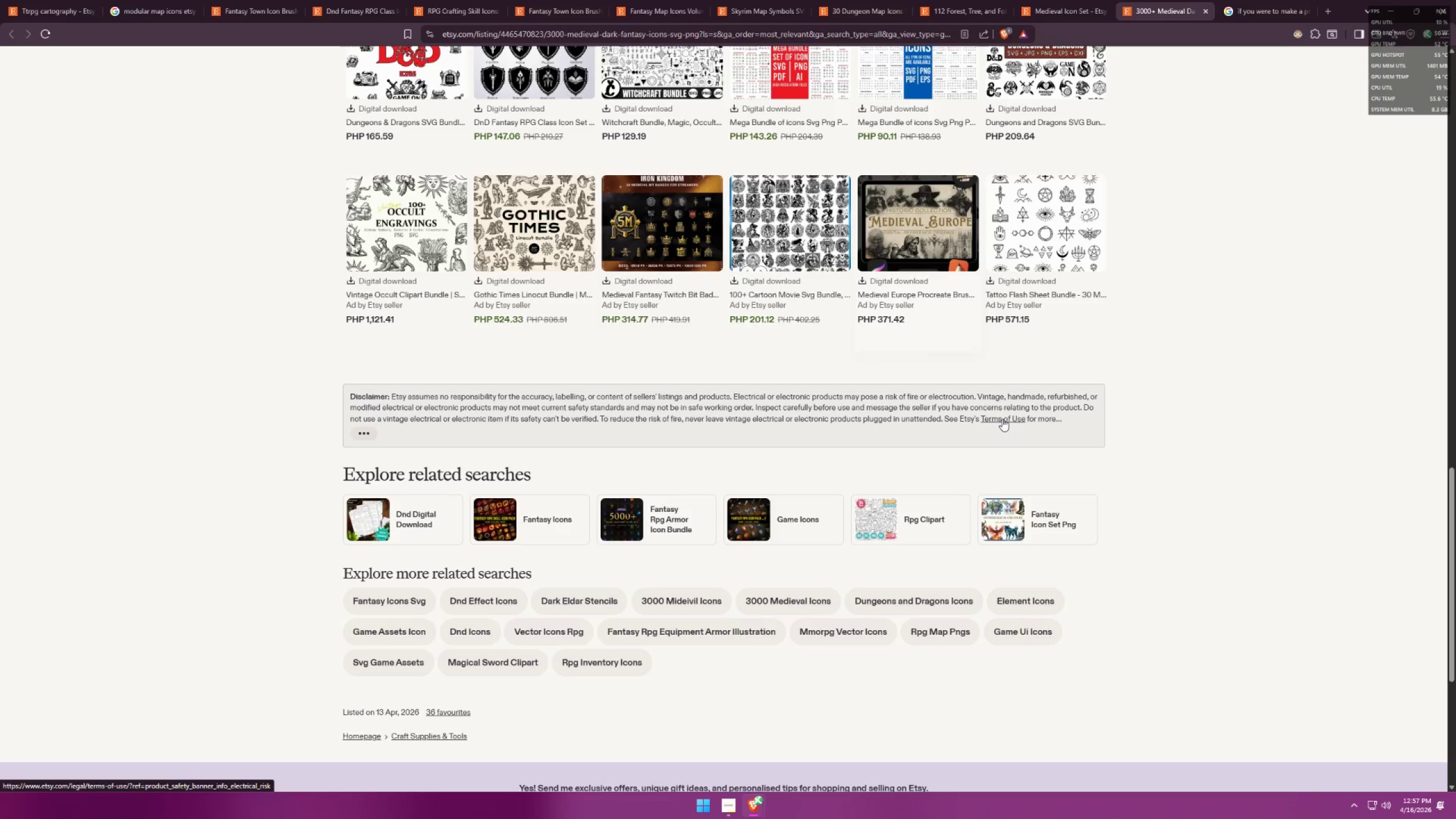 
scroll: coordinate [1192, 495], scroll_direction: up, amount: 8.0
 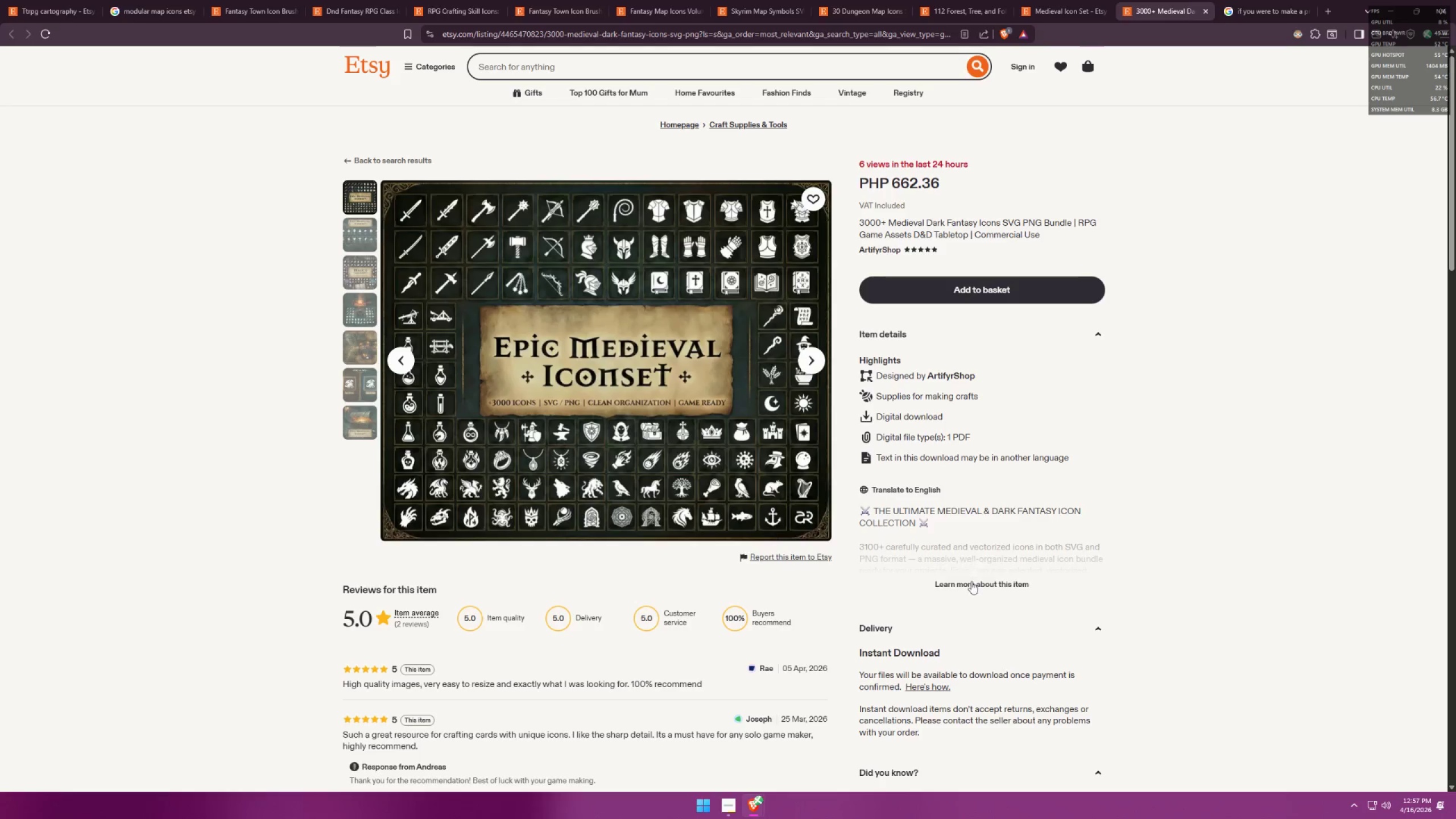 
scroll: coordinate [1027, 499], scroll_direction: down, amount: 6.0